 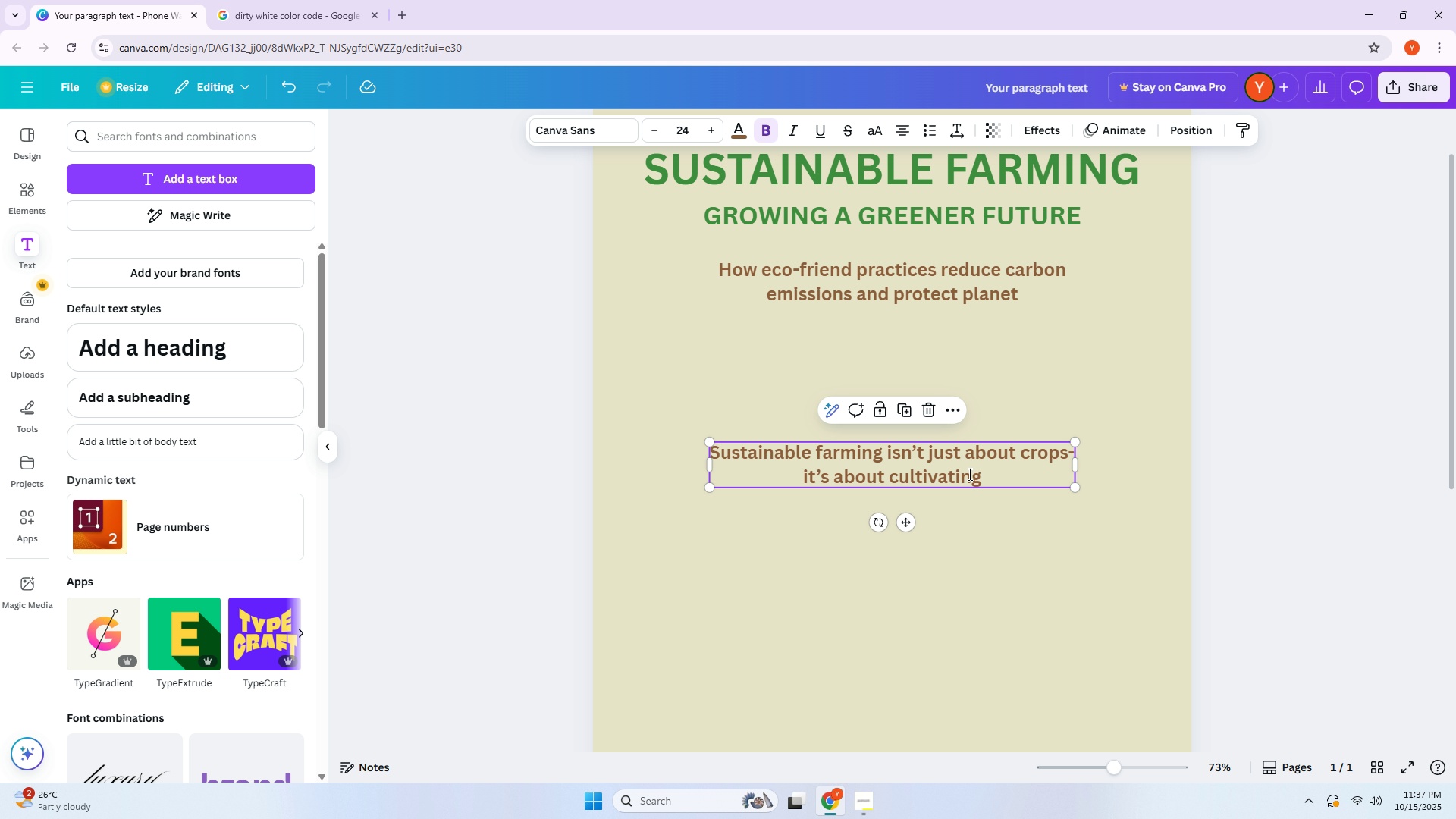 
double_click([1017, 473])
 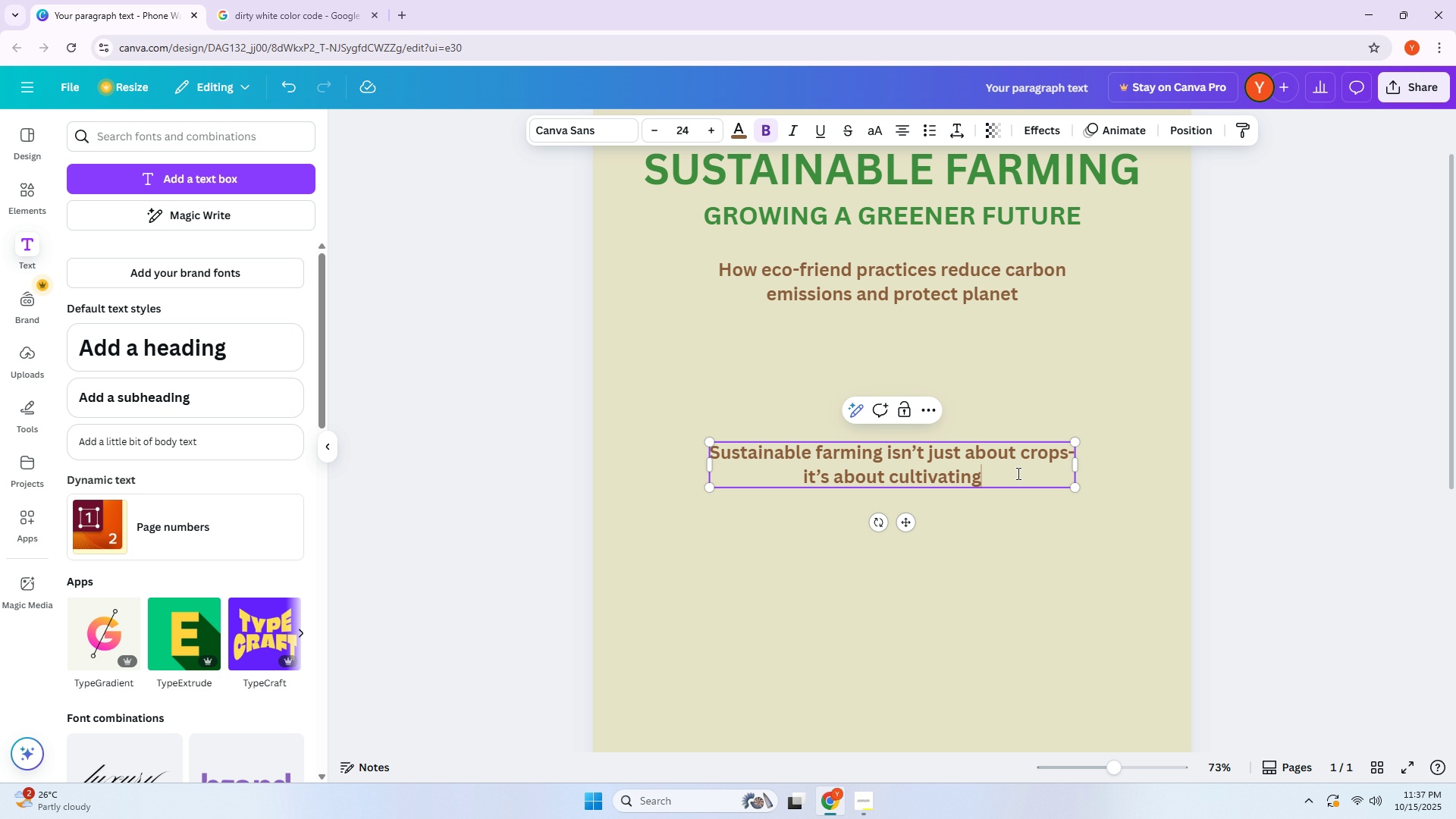 
type( BALANCE.)
 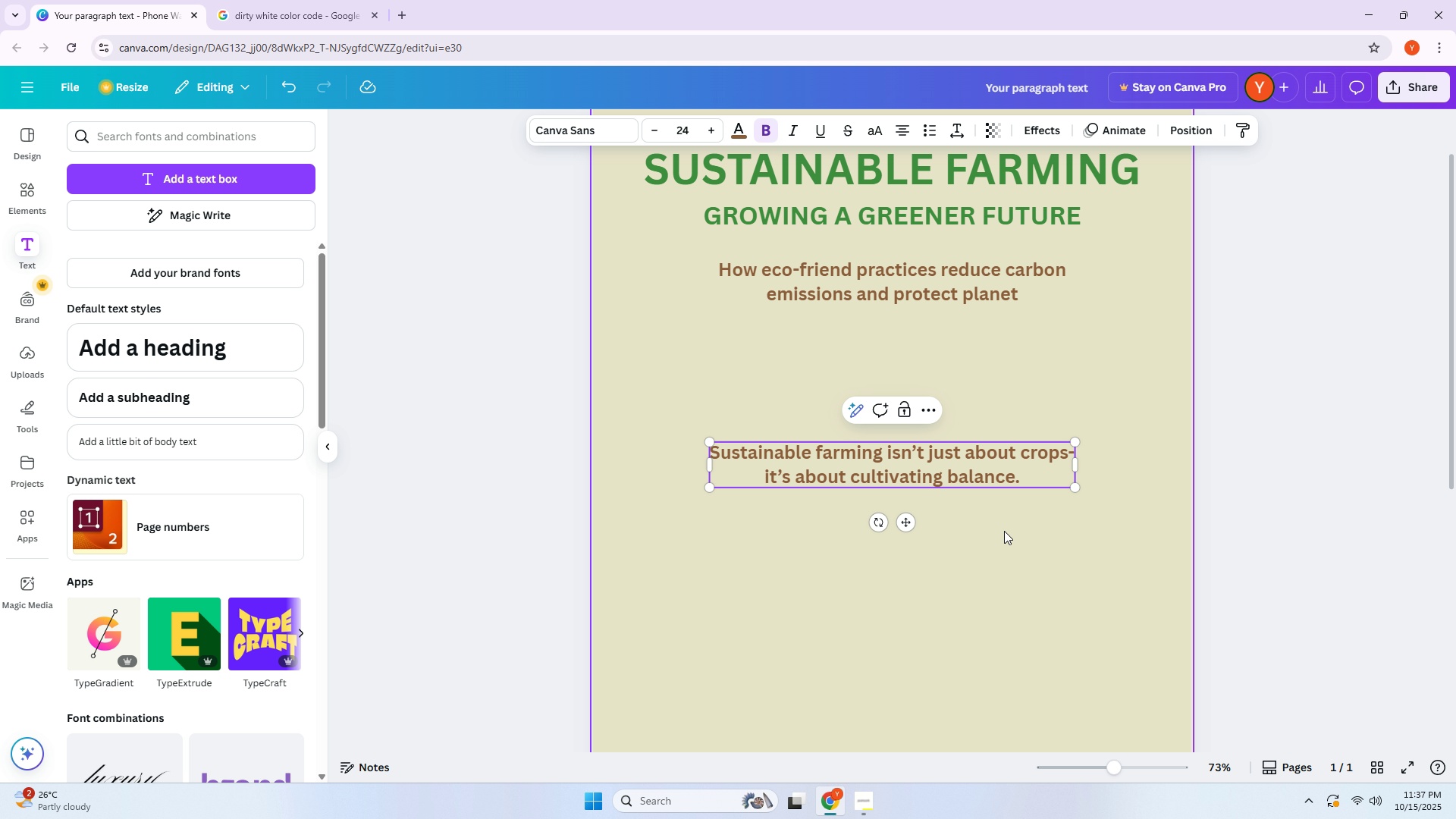 
left_click([1004, 531])
 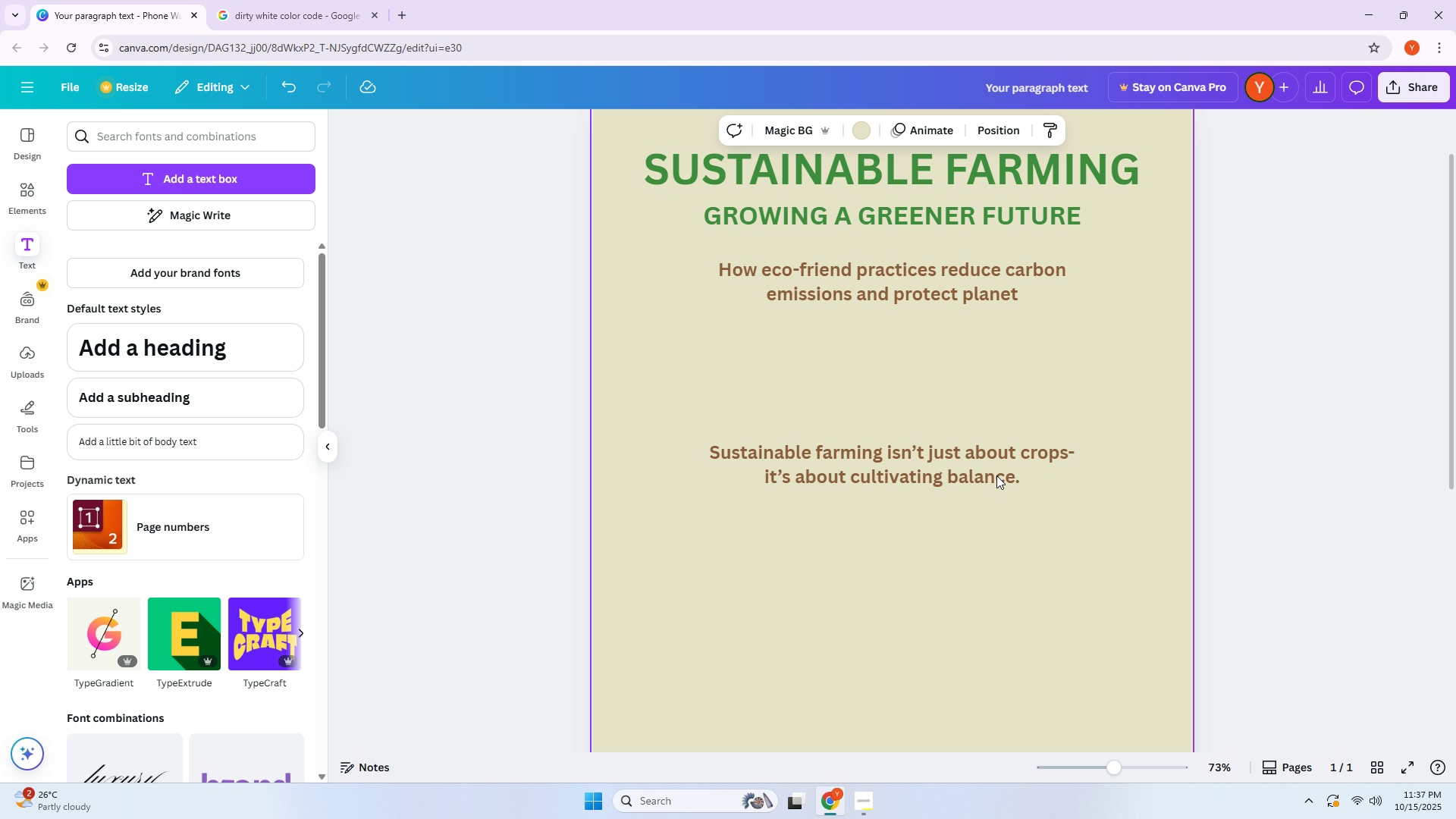 
left_click_drag(start_coordinate=[991, 466], to_coordinate=[994, 390])
 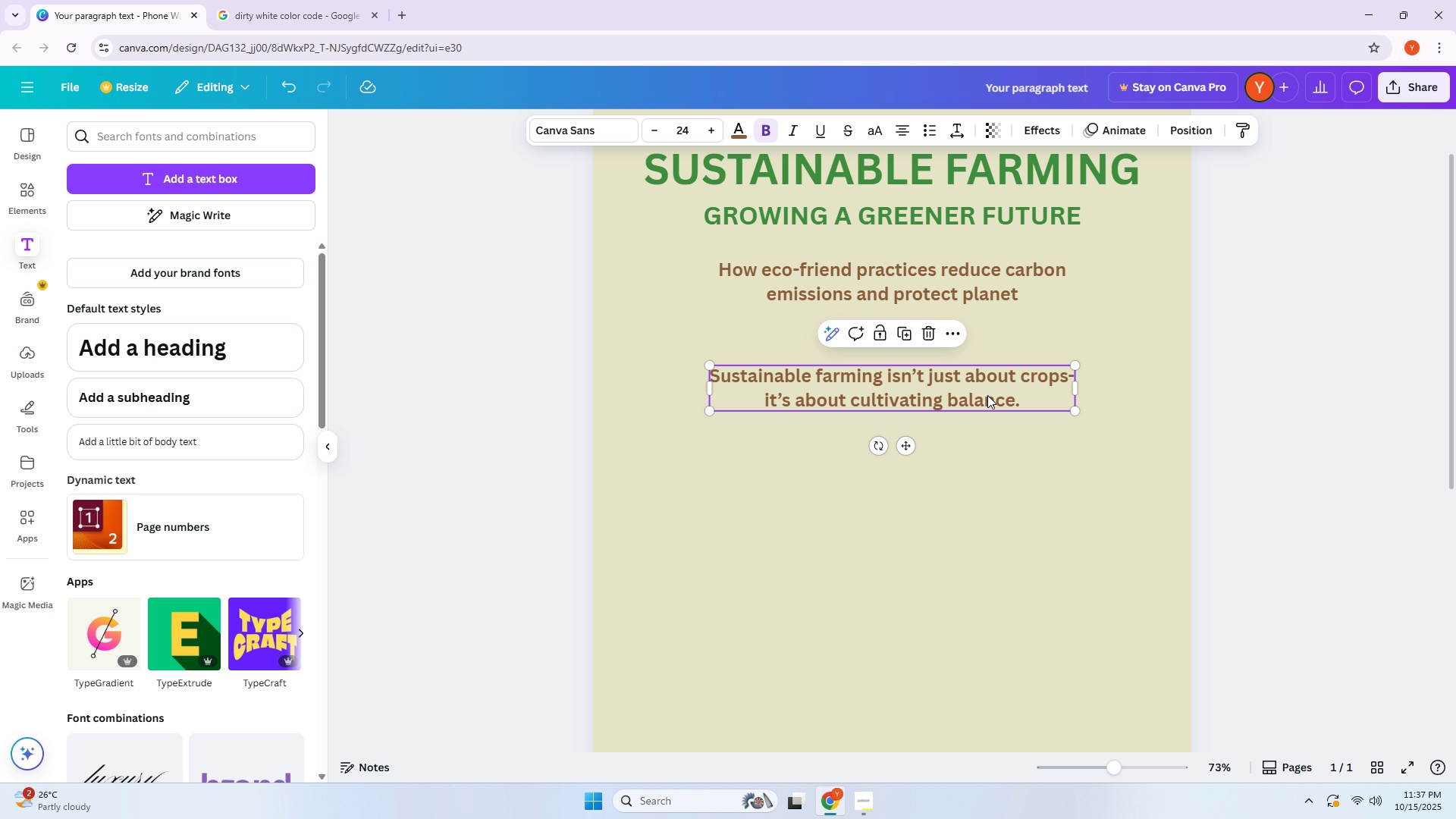 
hold_key(key=AltLeft, duration=0.53)
left_click_drag(start_coordinate=[982, 394], to_coordinate=[979, 471])
 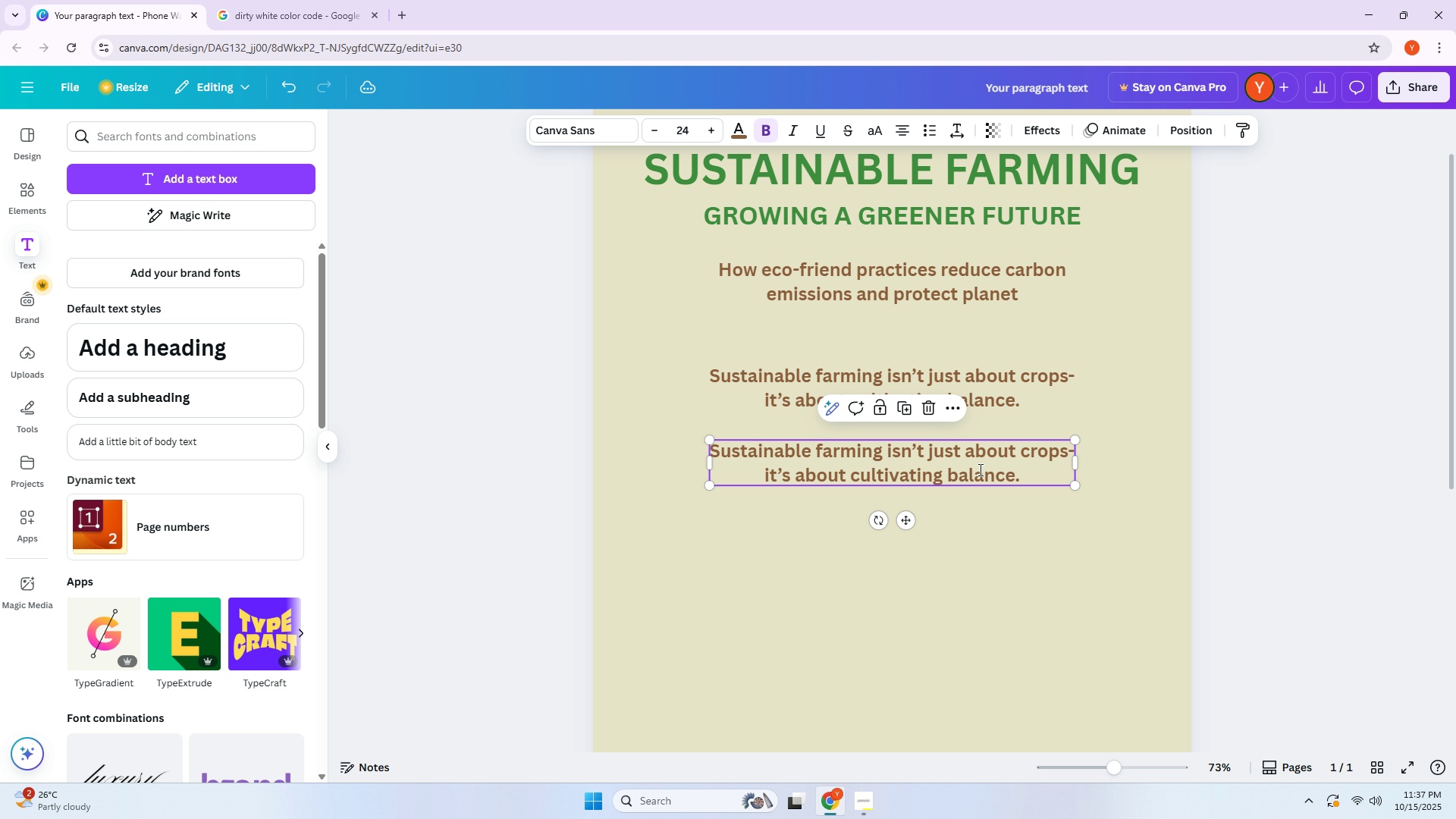 
double_click([979, 469])
 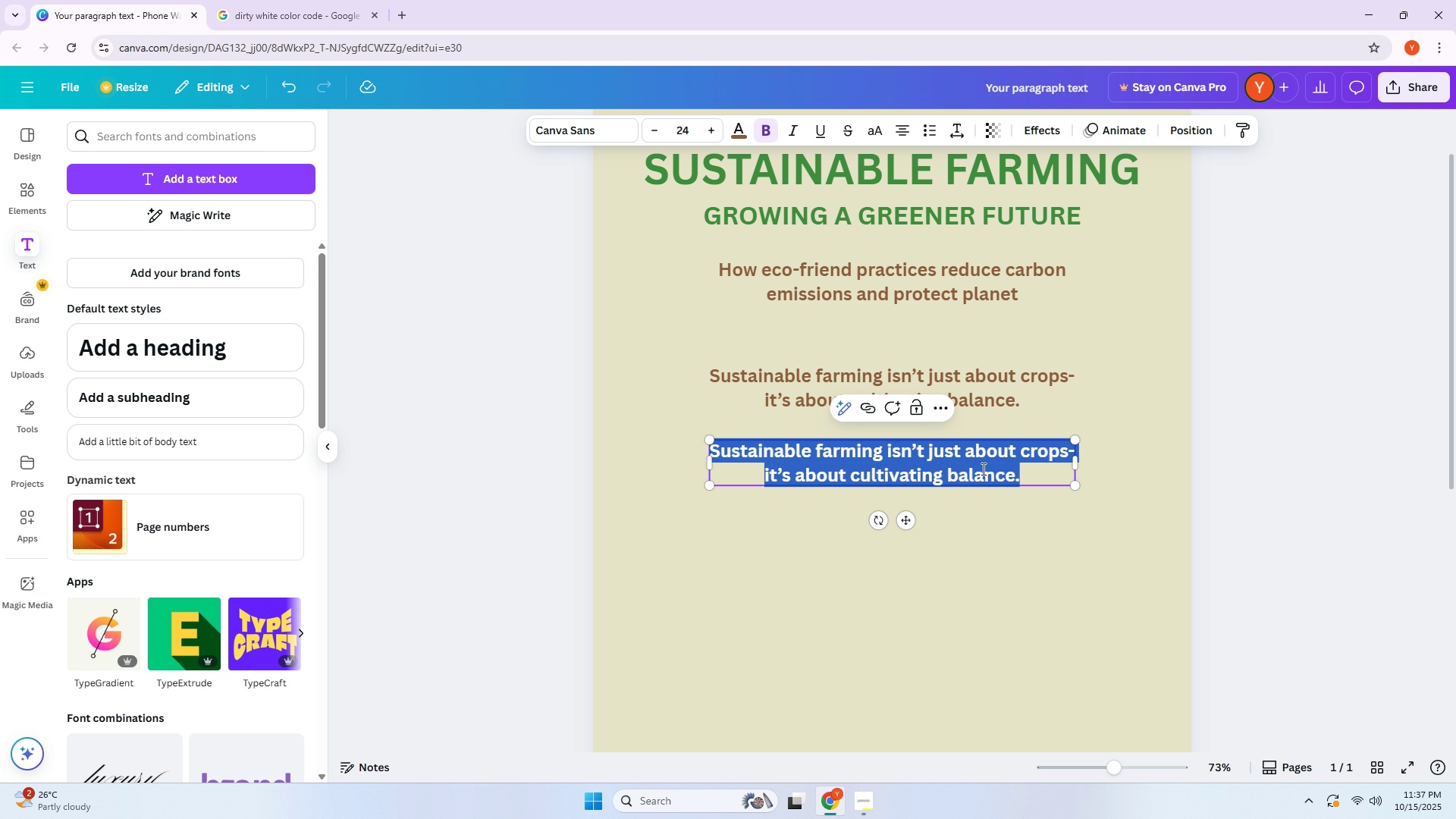 
type(By adopb)
key(Backspace)
type(ting green methods )
key(Backspace)
type(, farmers a)
key(Backspace)
type(can lower emissions,)
 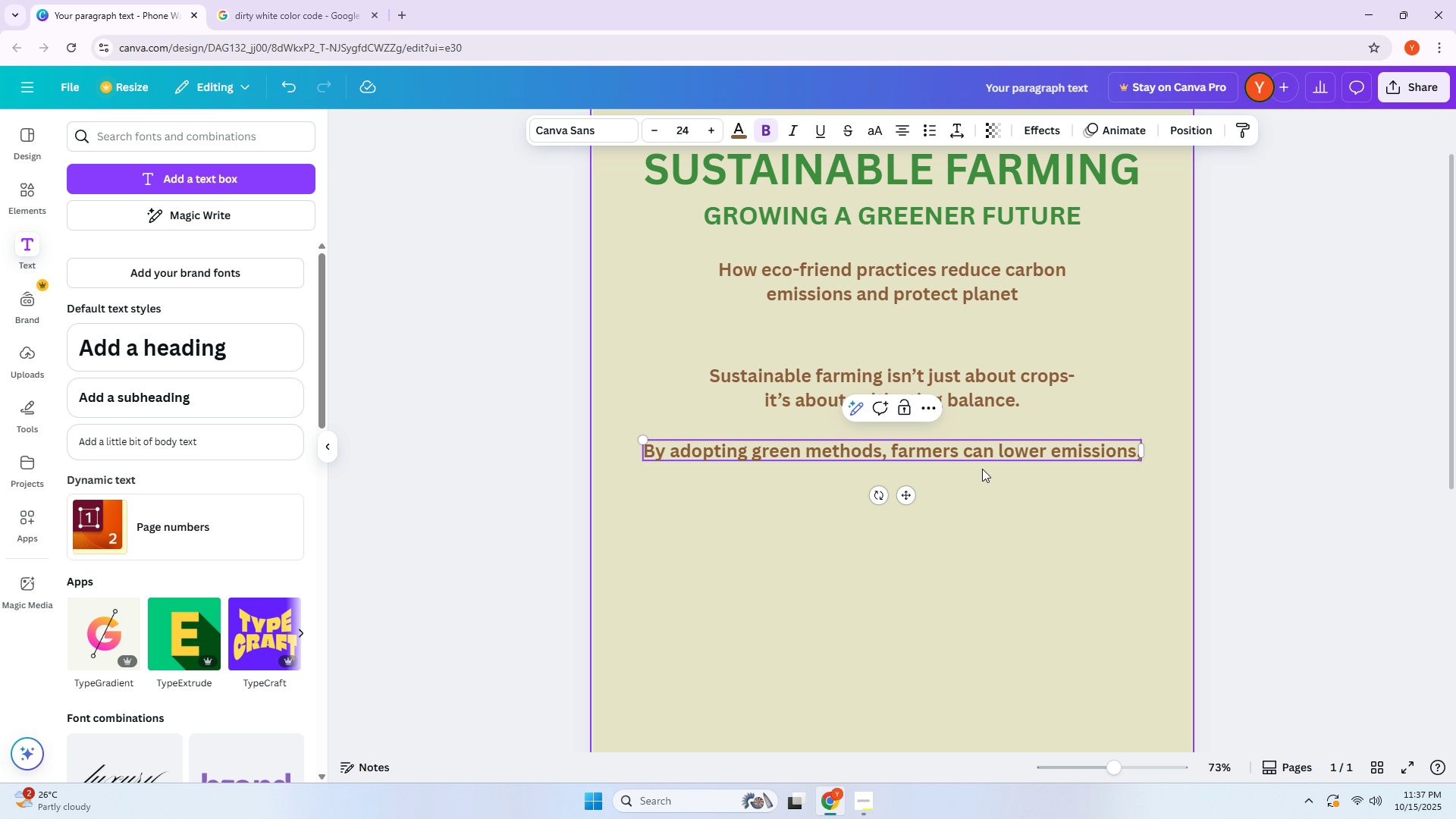 
key(Enter)
 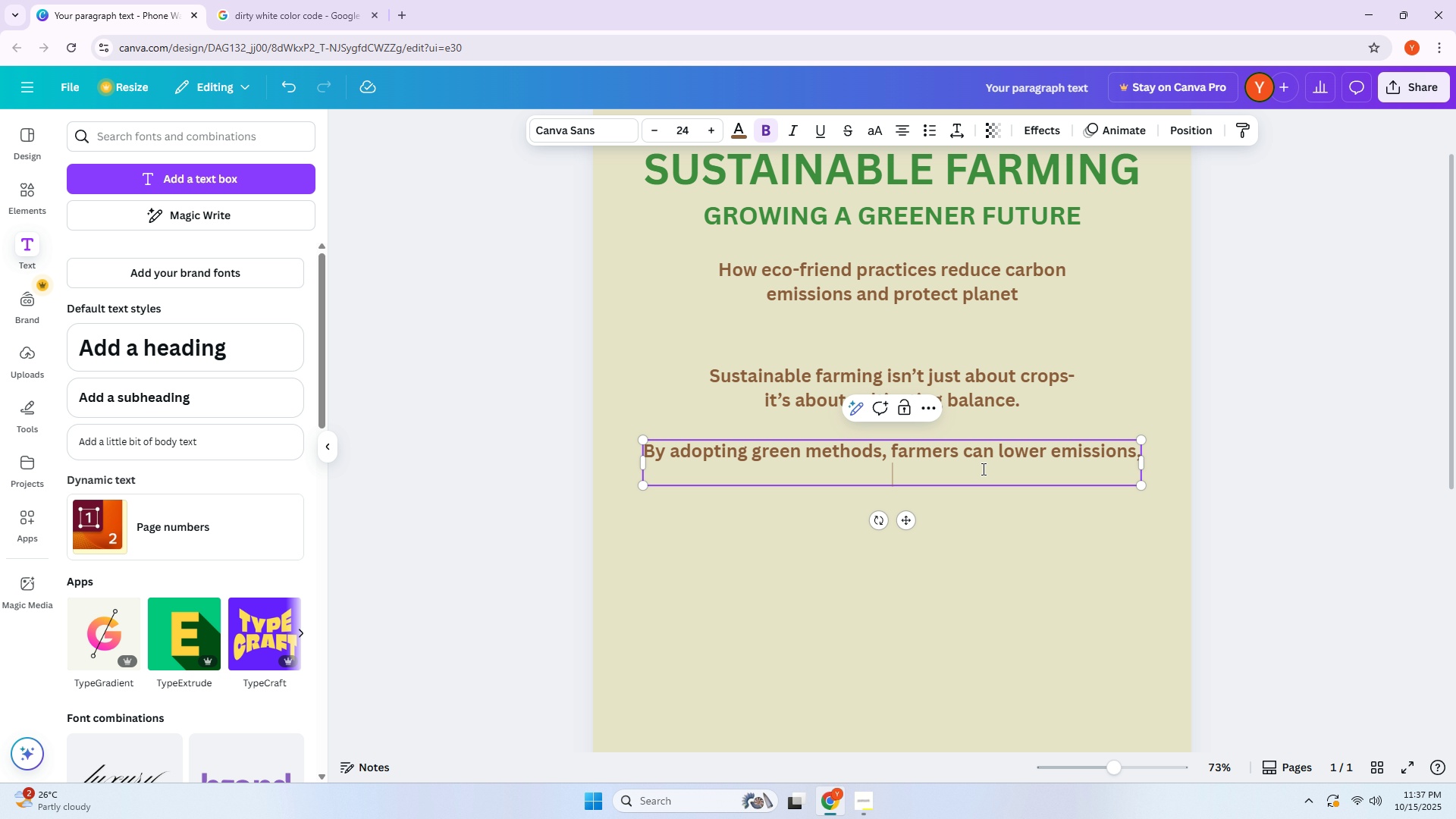 
type(ir)
key(Backspace)
type(p)
key(Backspace)
type(mprove do)
key(Backspace)
type(soi)
key(Backspace)
key(Backspace)
key(Backspace)
key(Backspace)
type(soil health and promote biodiversity)
 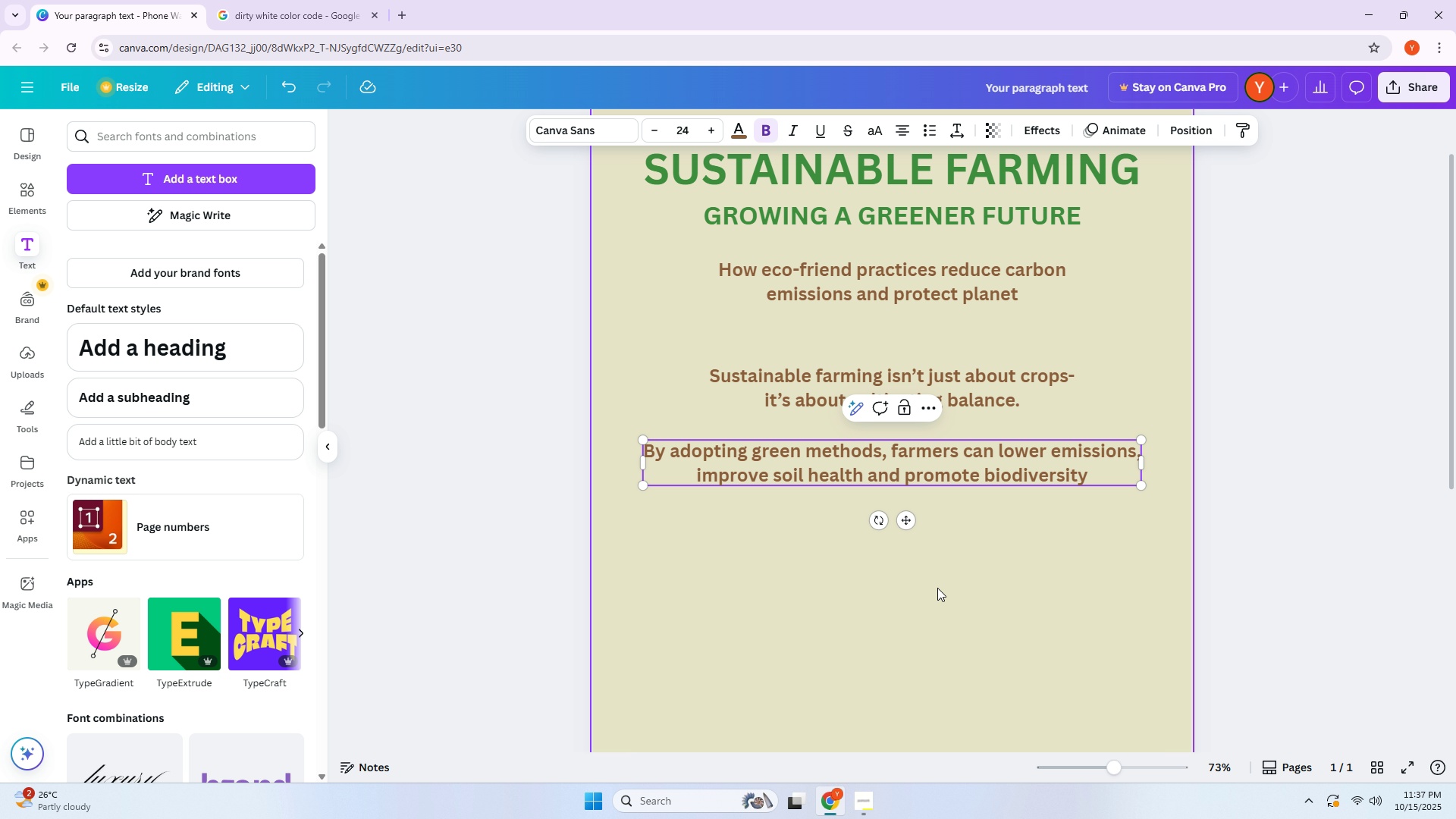 
double_click([958, 460])
 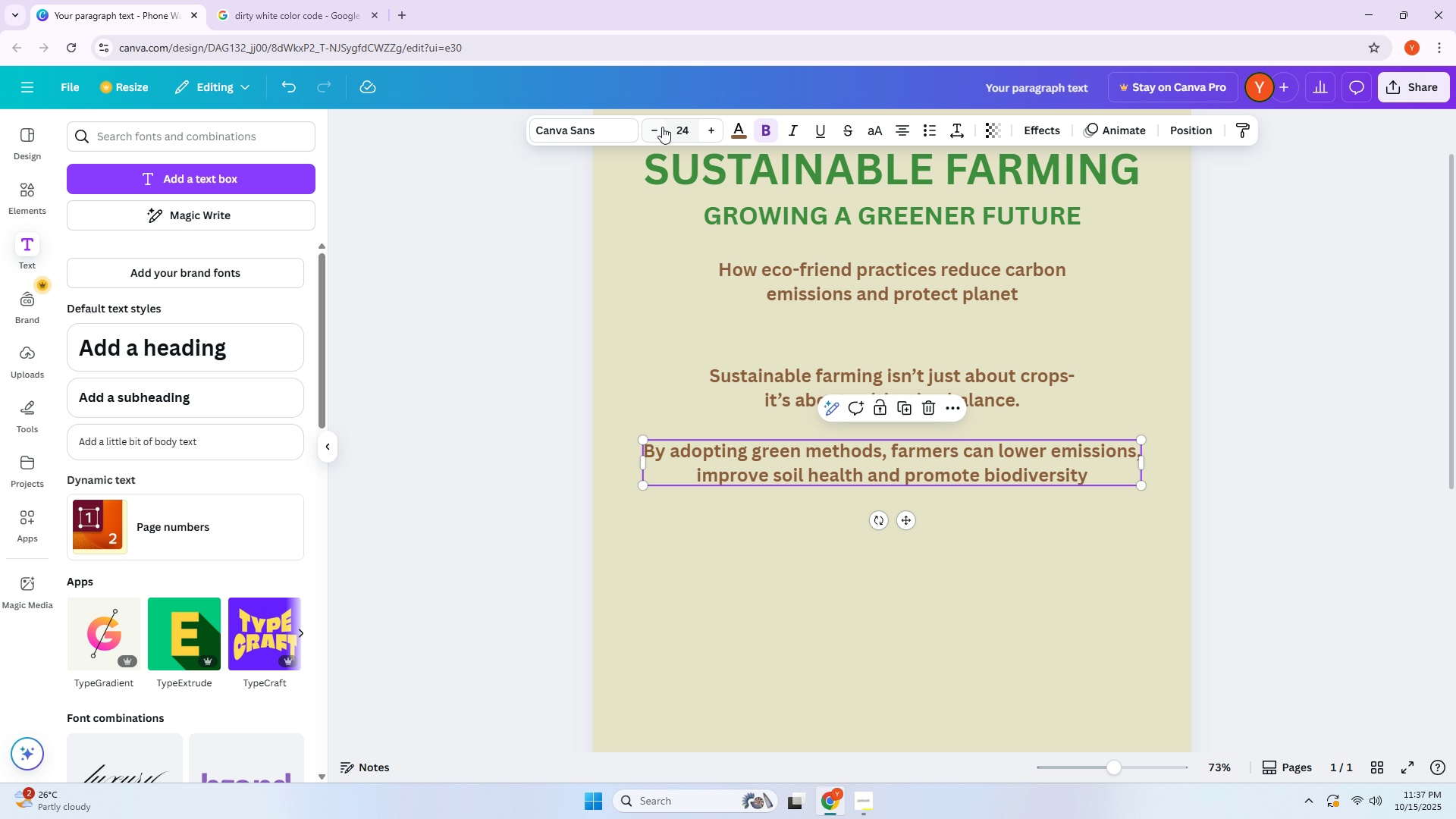 
double_click([657, 130])
 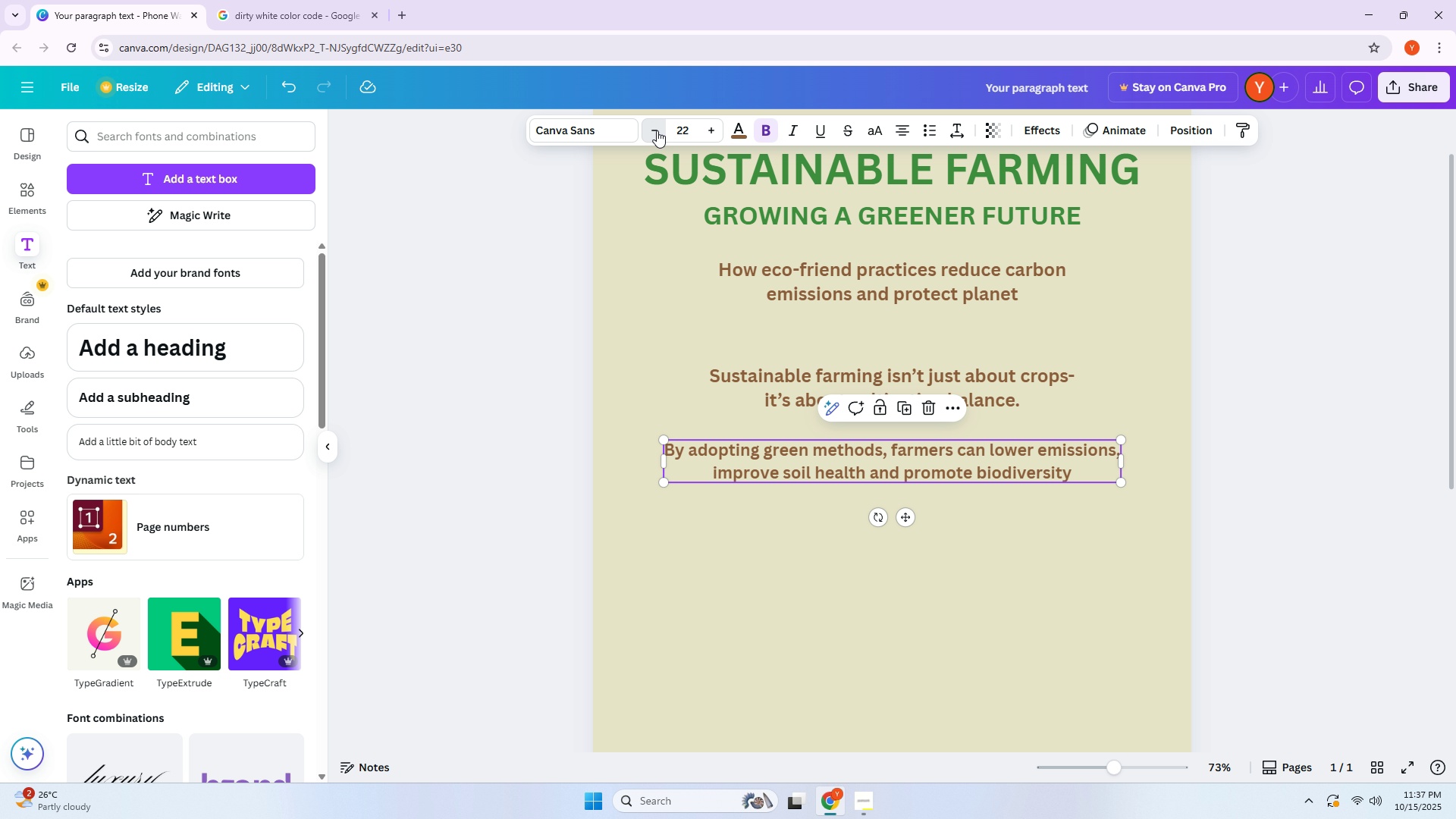 
triple_click([657, 130])
 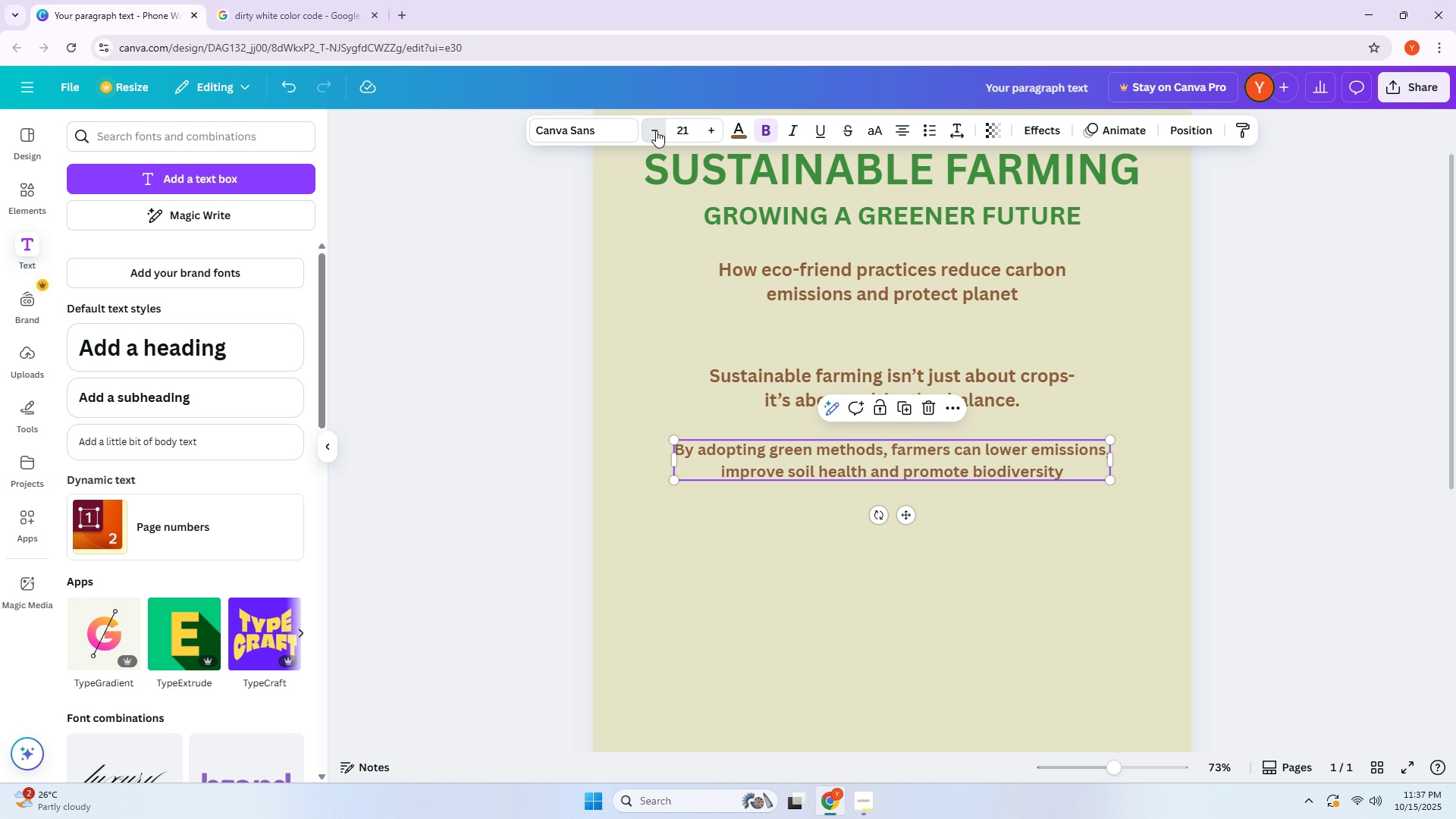 
triple_click([656, 130])
 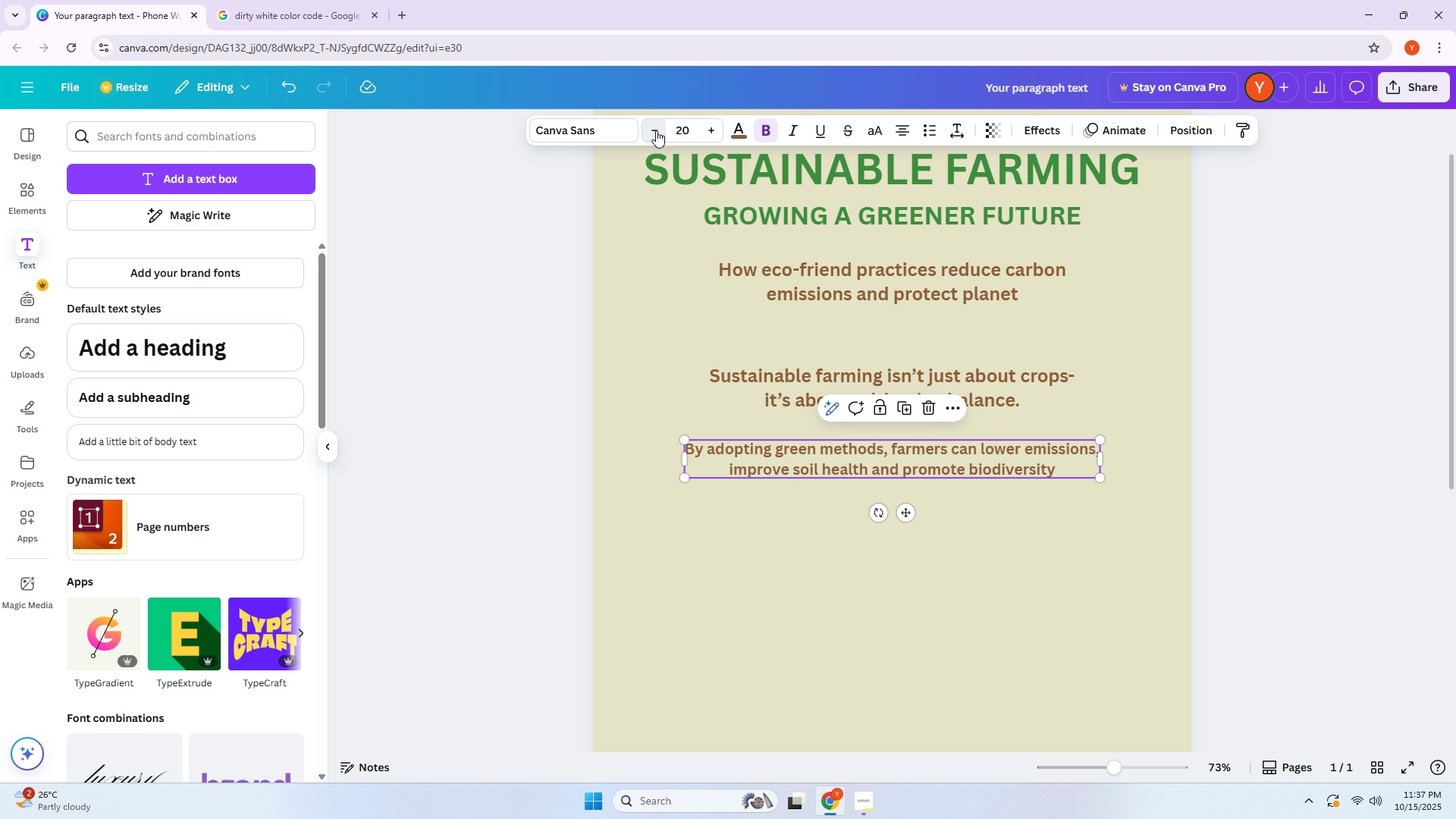 
triple_click([656, 130])
 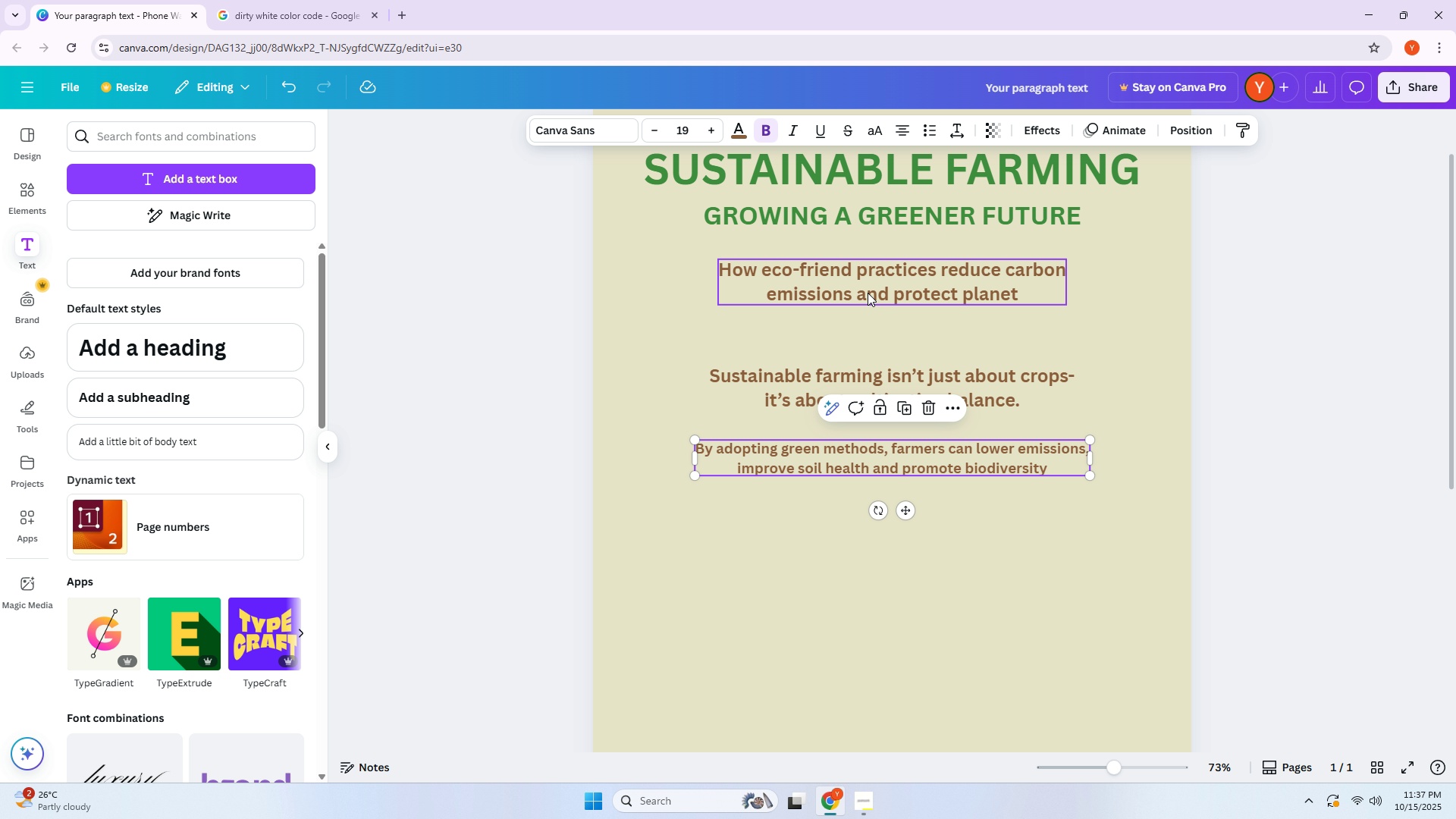 
left_click([868, 293])
 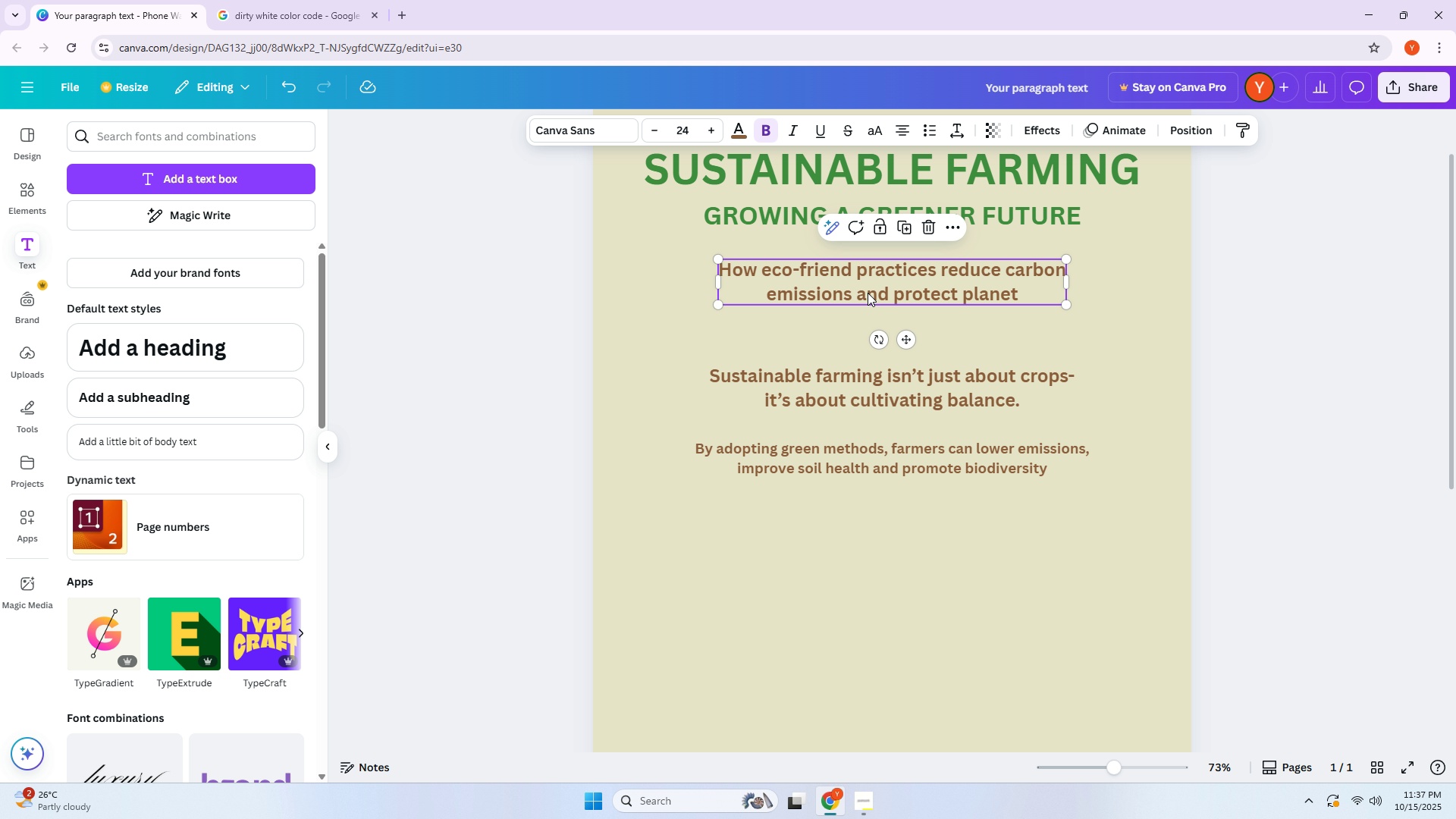 
scroll: coordinate [869, 318], scroll_direction: down, amount: 2.0
 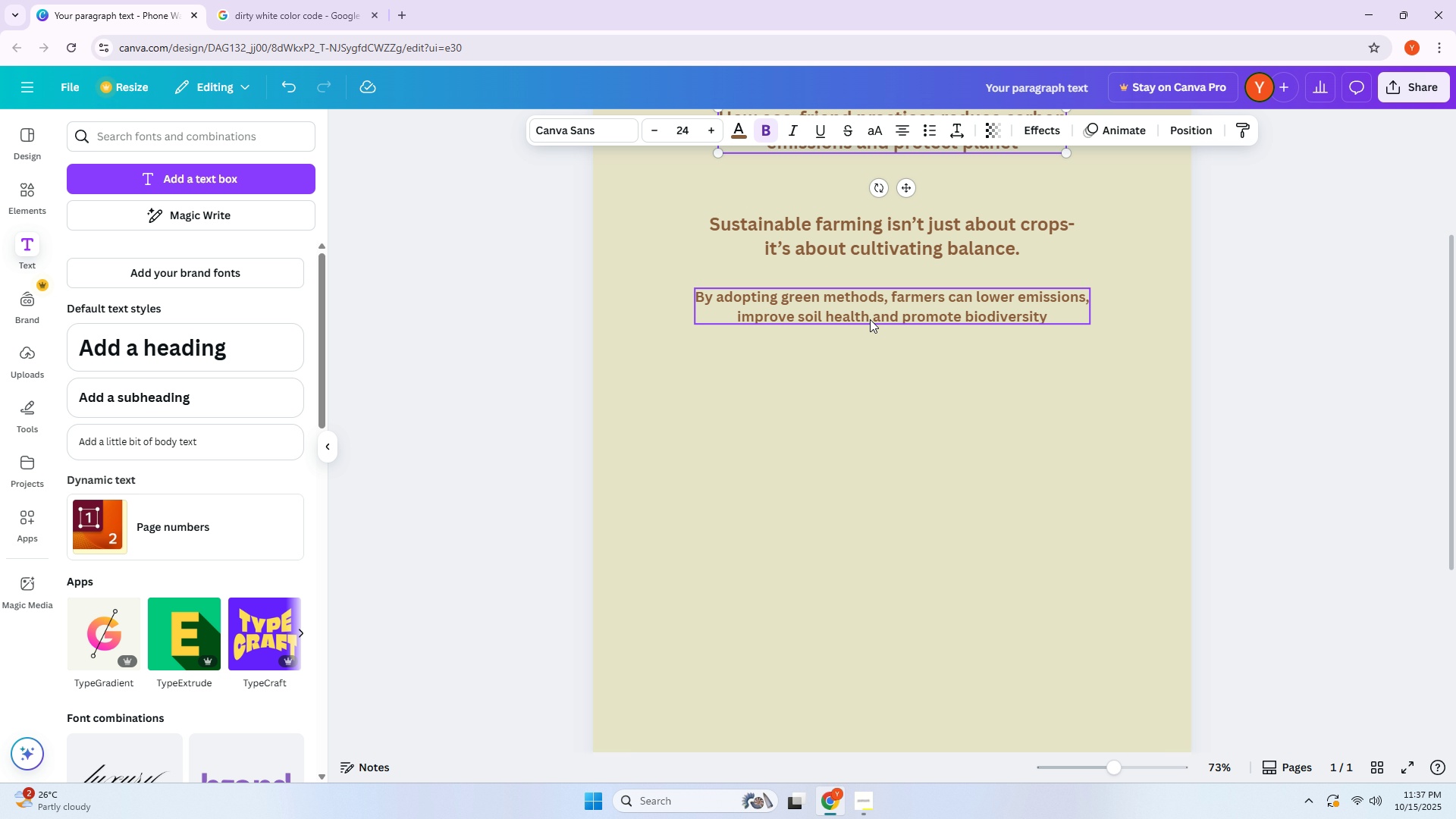 
scroll: coordinate [873, 312], scroll_direction: up, amount: 5.0
 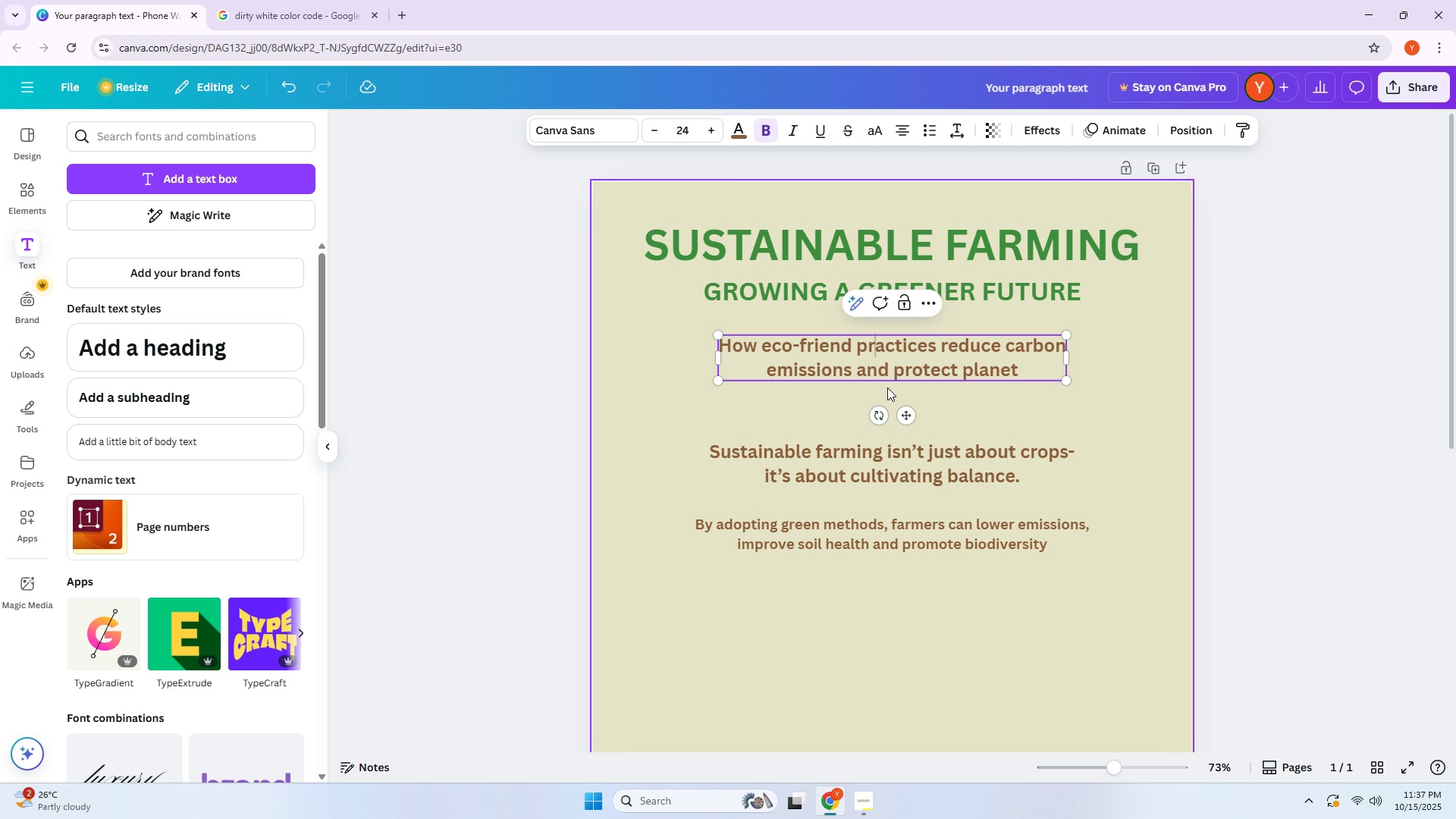 
left_click([787, 392])
 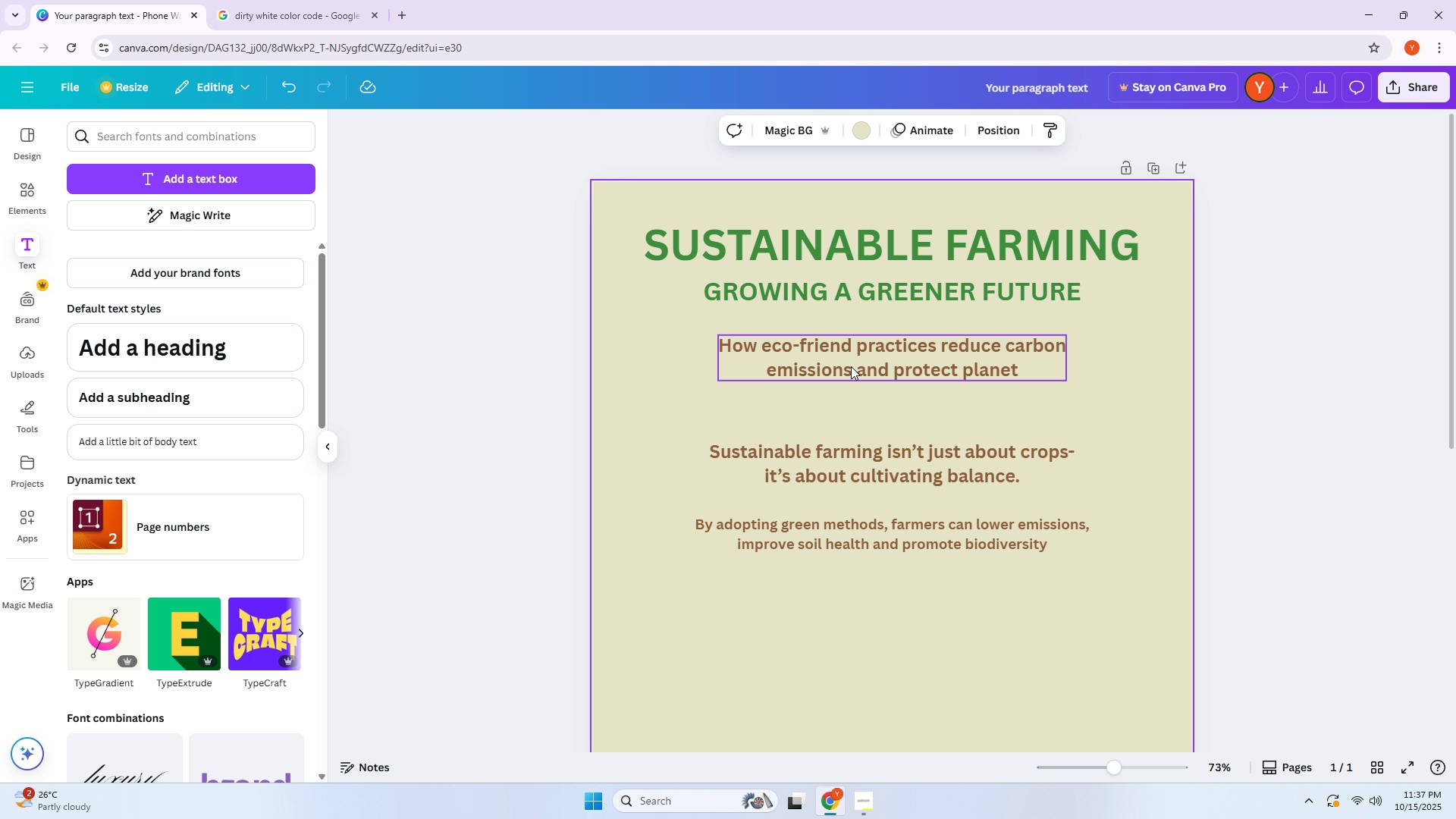 
left_click_drag(start_coordinate=[855, 366], to_coordinate=[849, 347])
 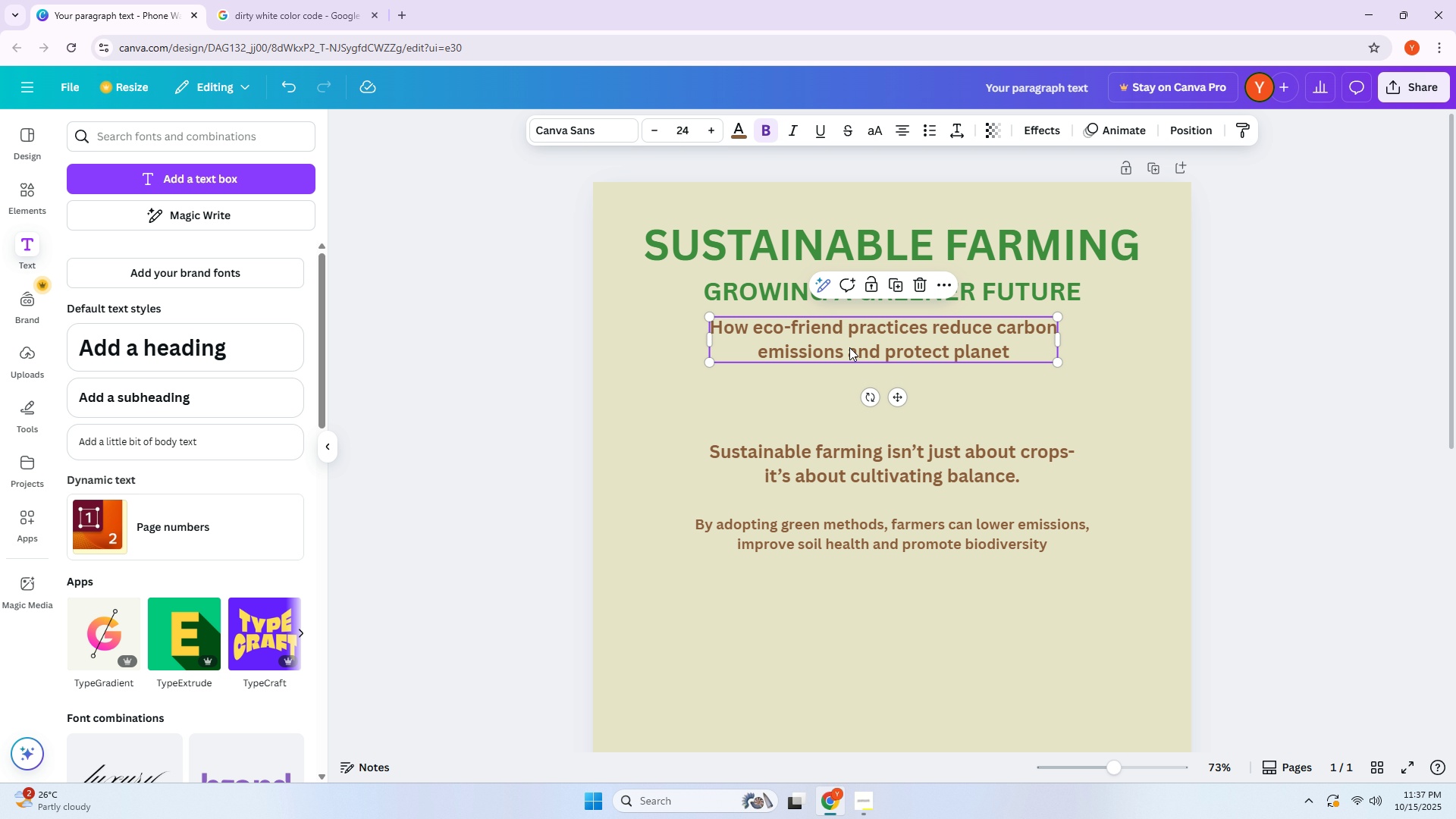 
left_click([28, 198])
 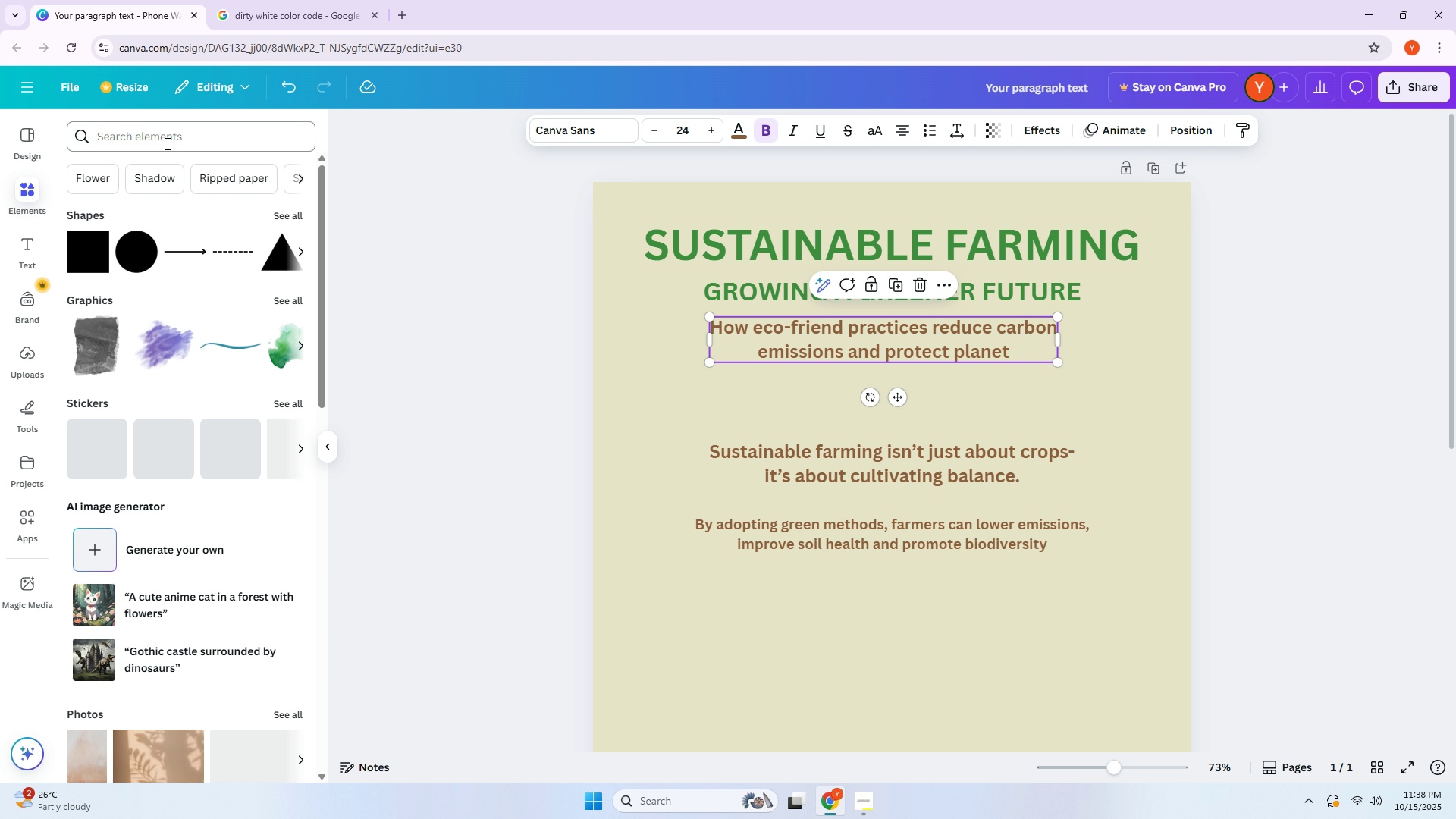 
double_click([166, 143])
 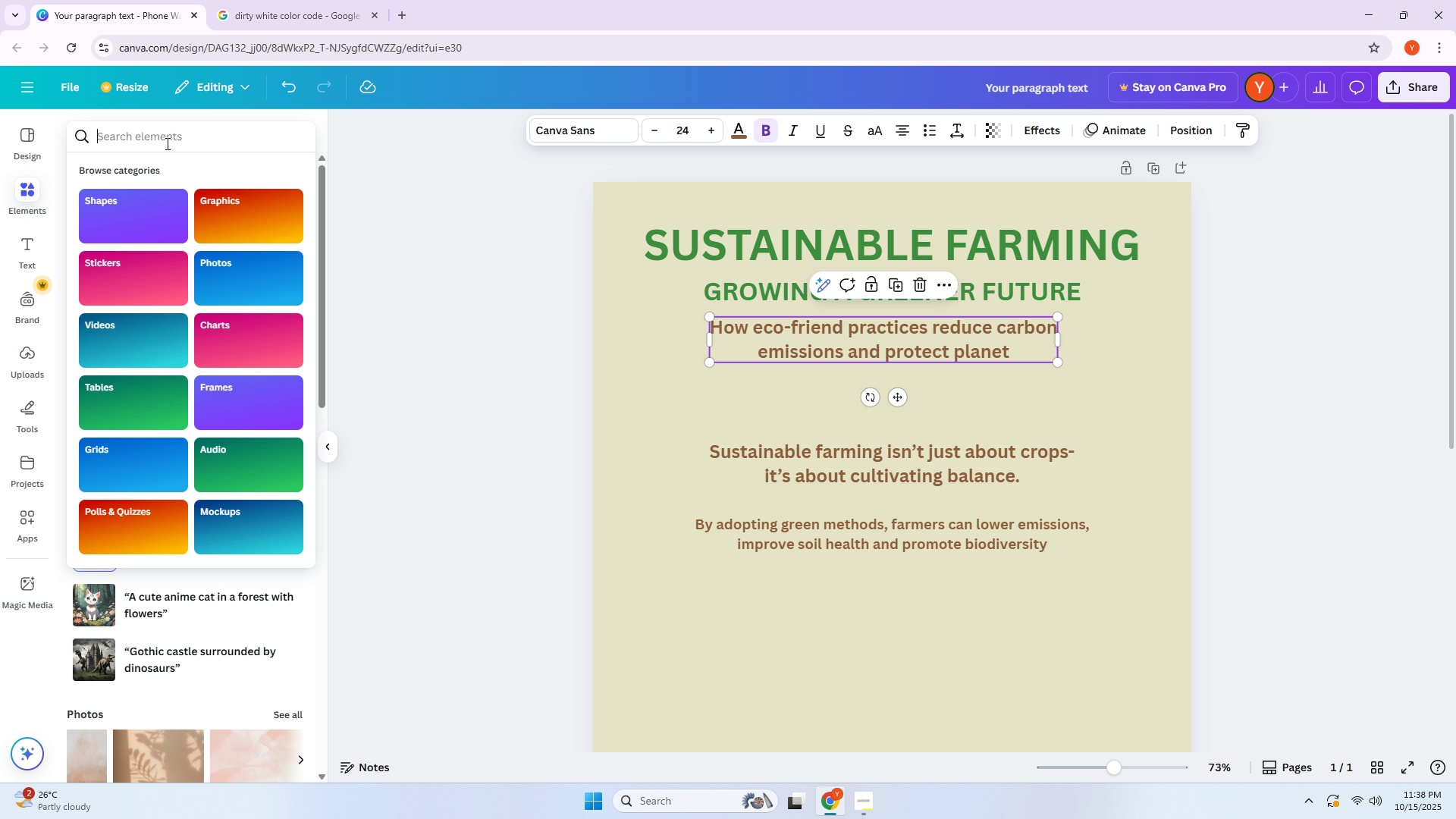 
type(farm logo)
 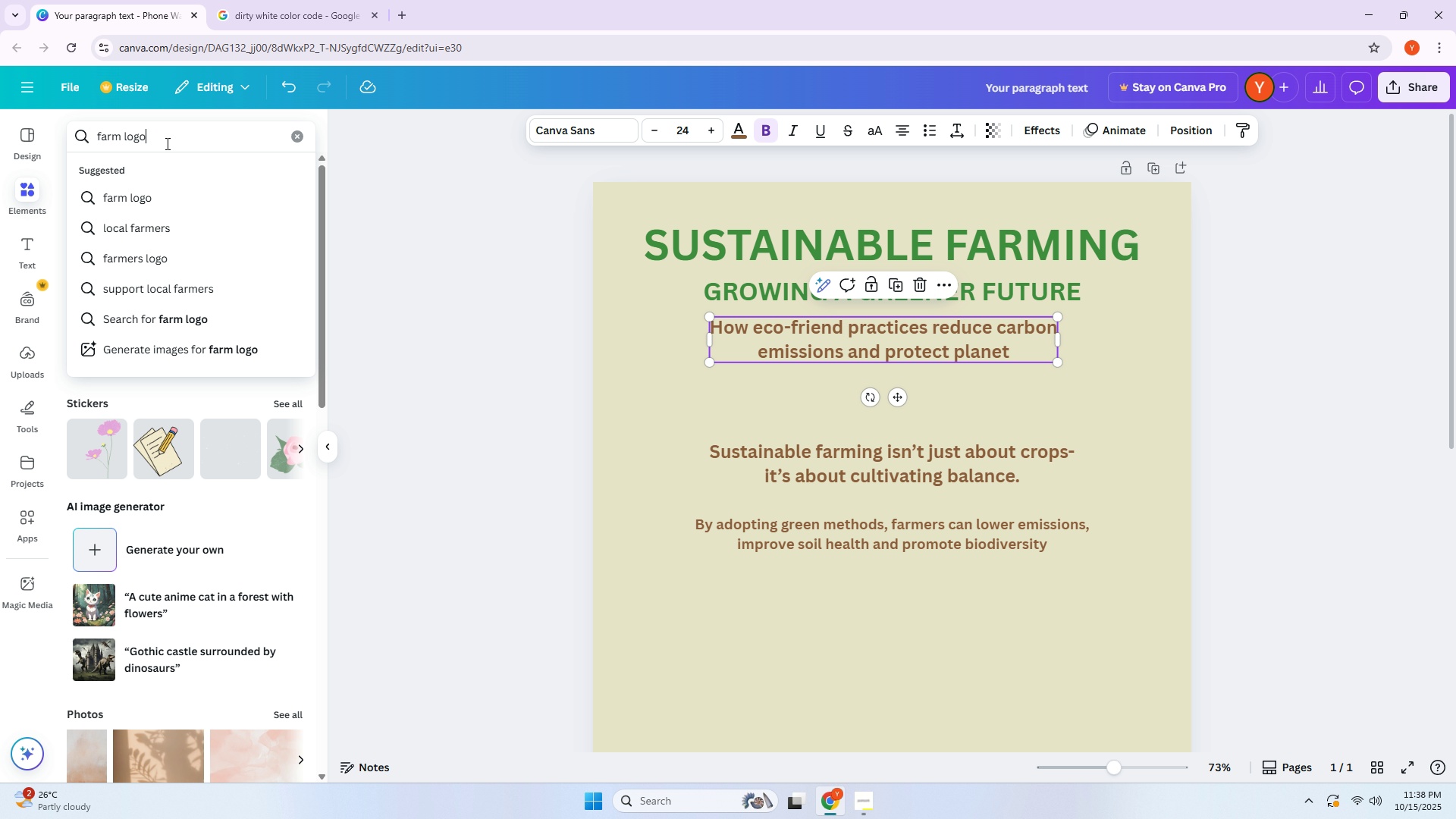 
key(Enter)
 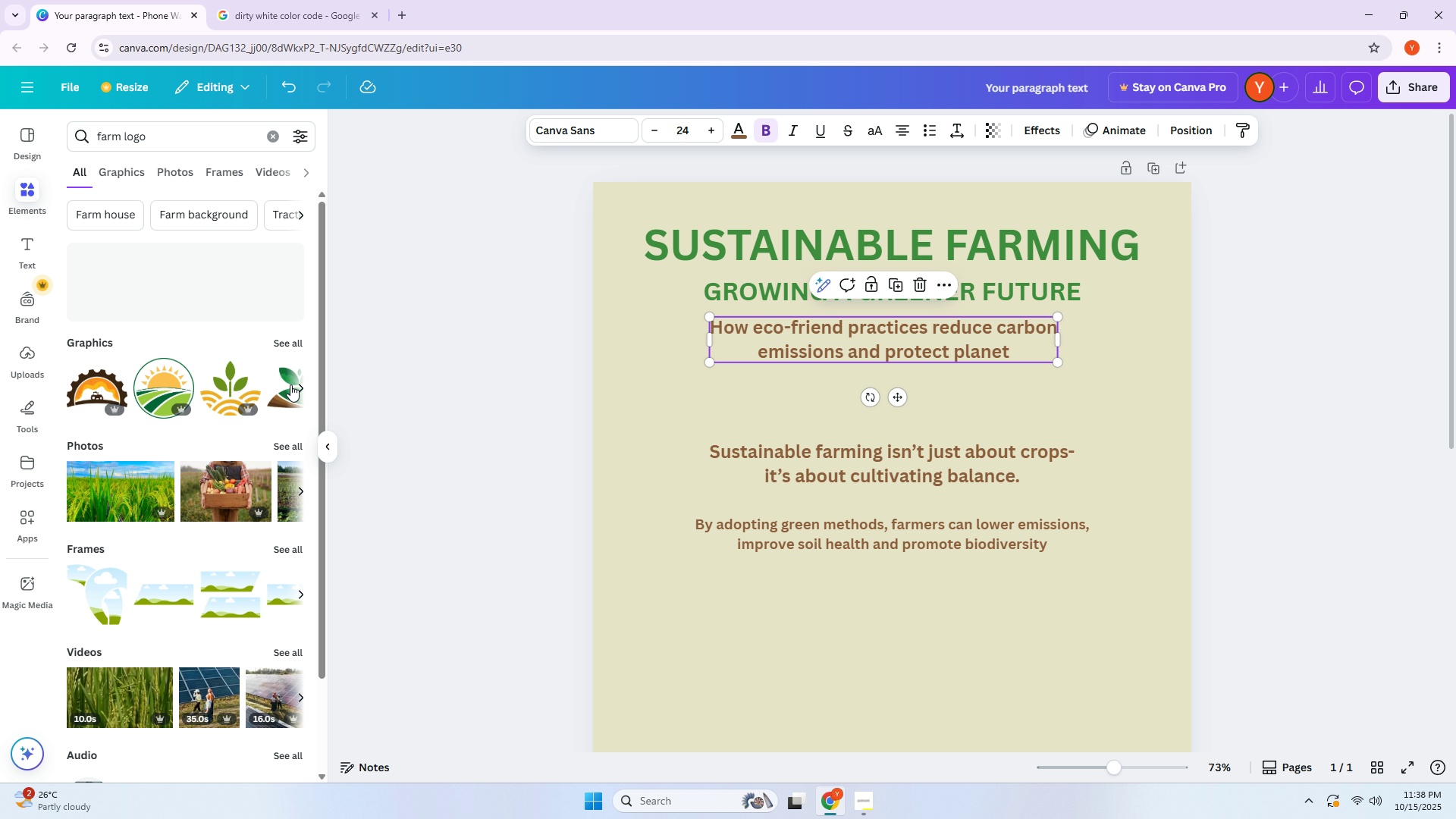 
left_click([289, 344])
 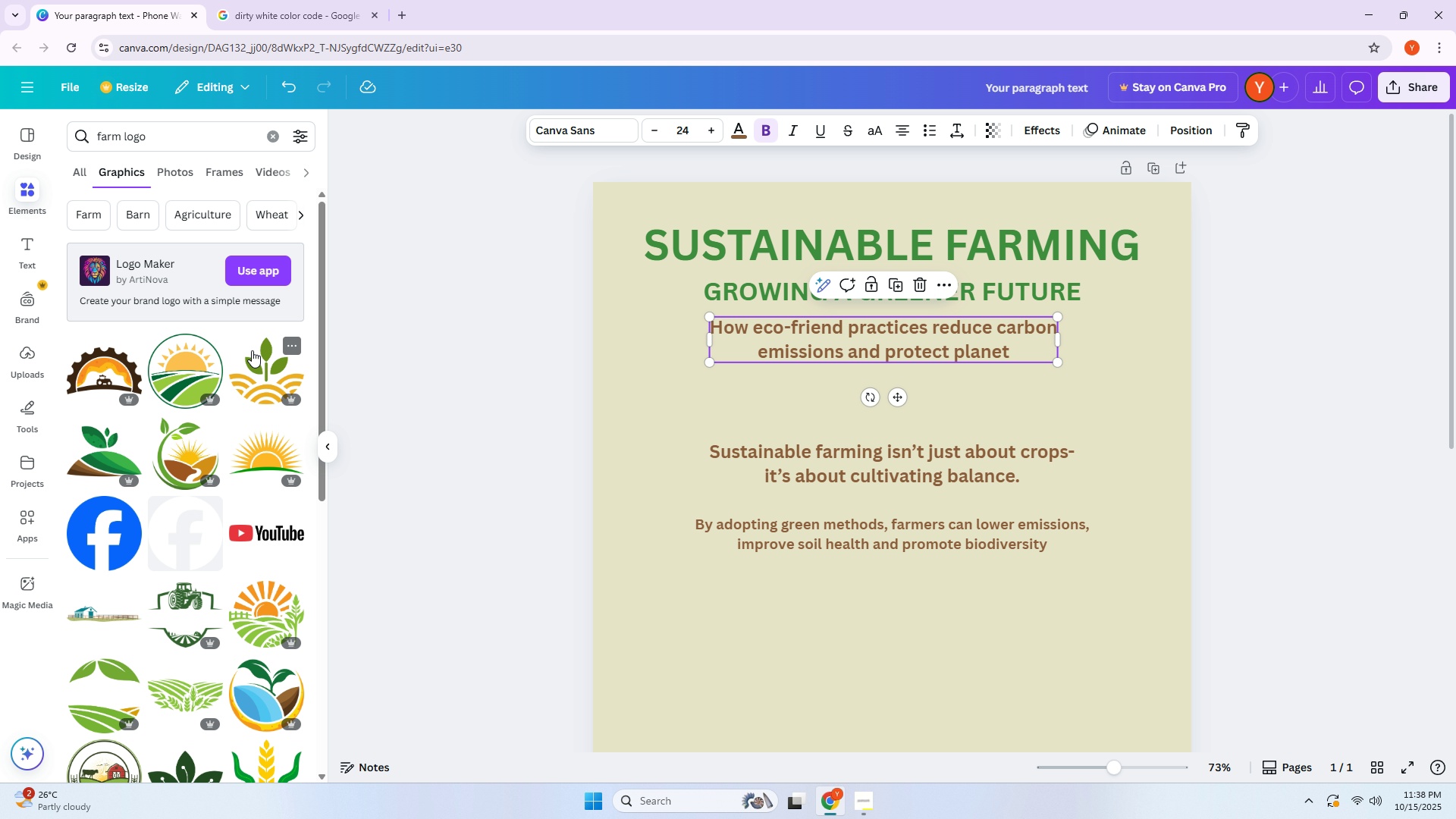 
scroll: coordinate [244, 391], scroll_direction: down, amount: 7.0
 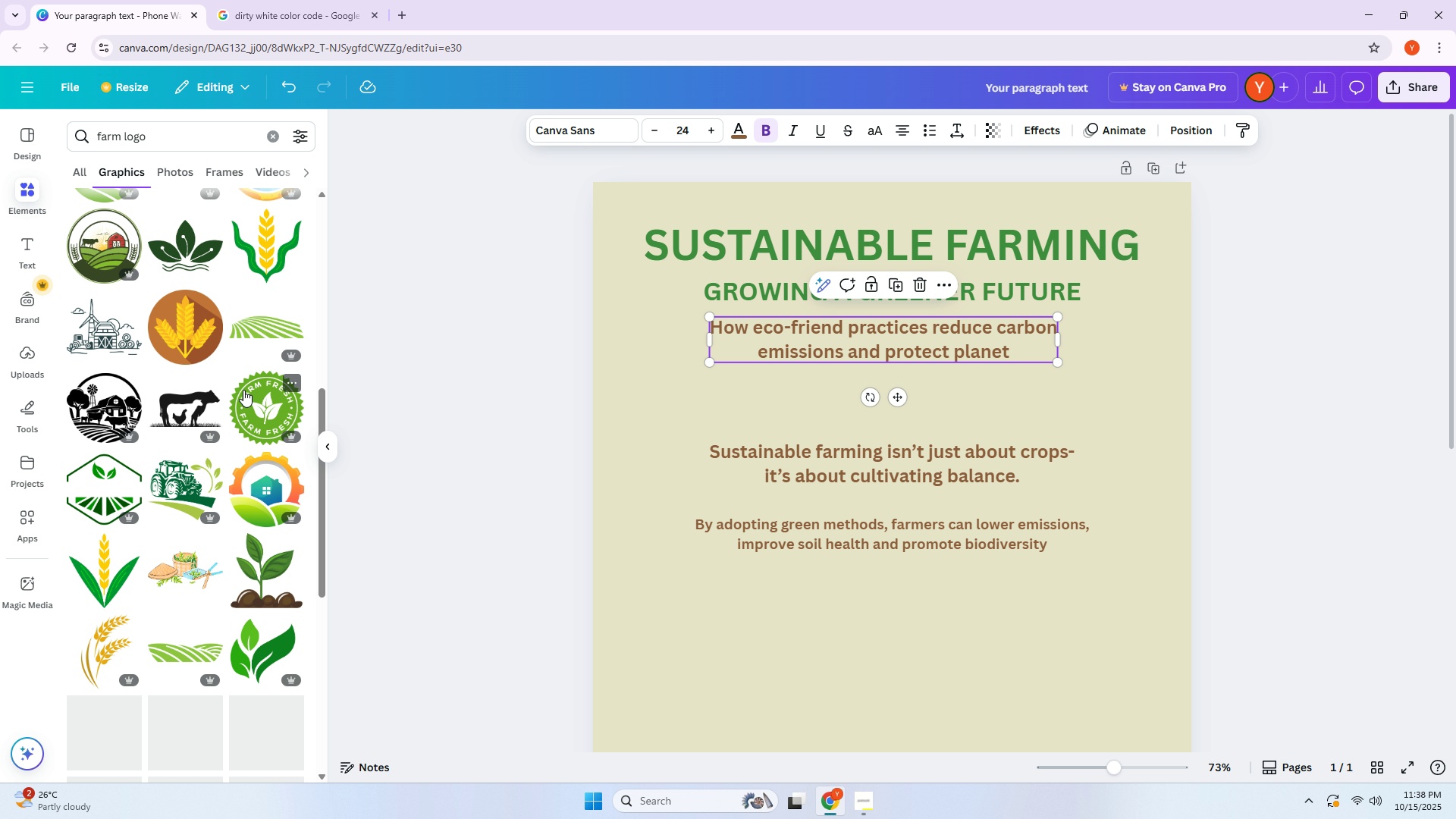 
scroll: coordinate [243, 388], scroll_direction: up, amount: 2.0
 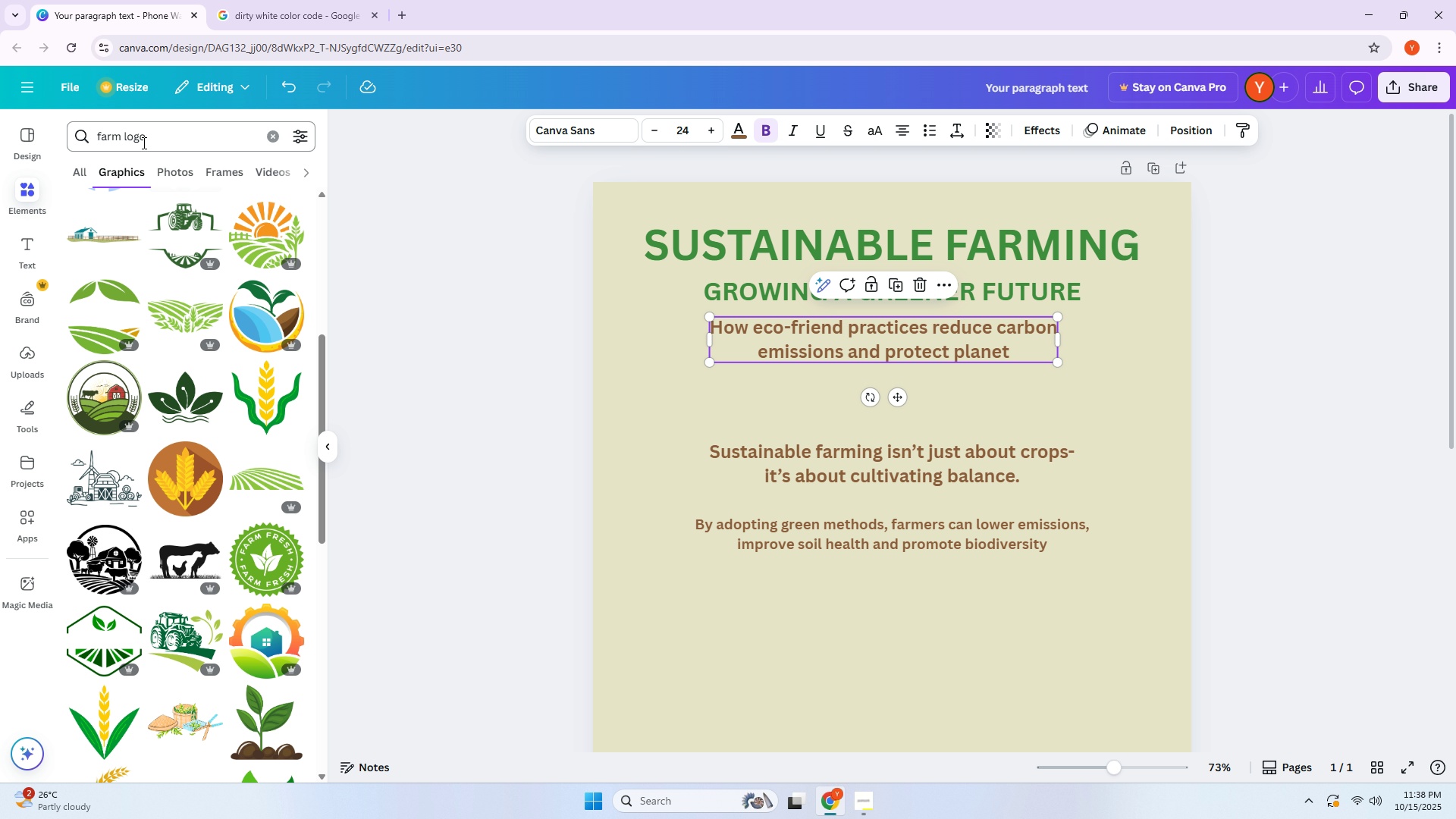 
left_click_drag(start_coordinate=[152, 143], to_coordinate=[123, 147])
 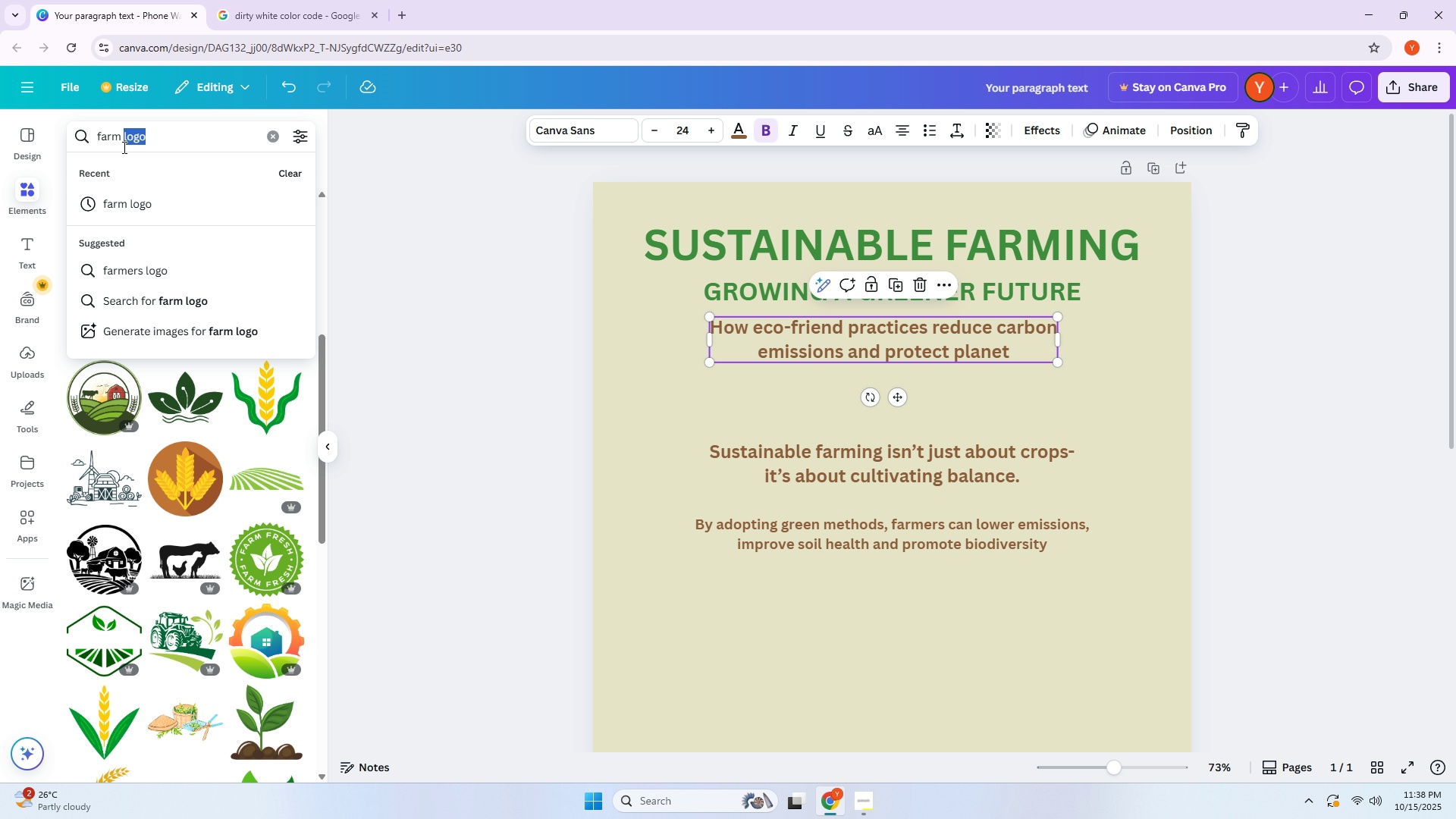 
key(Backspace)
 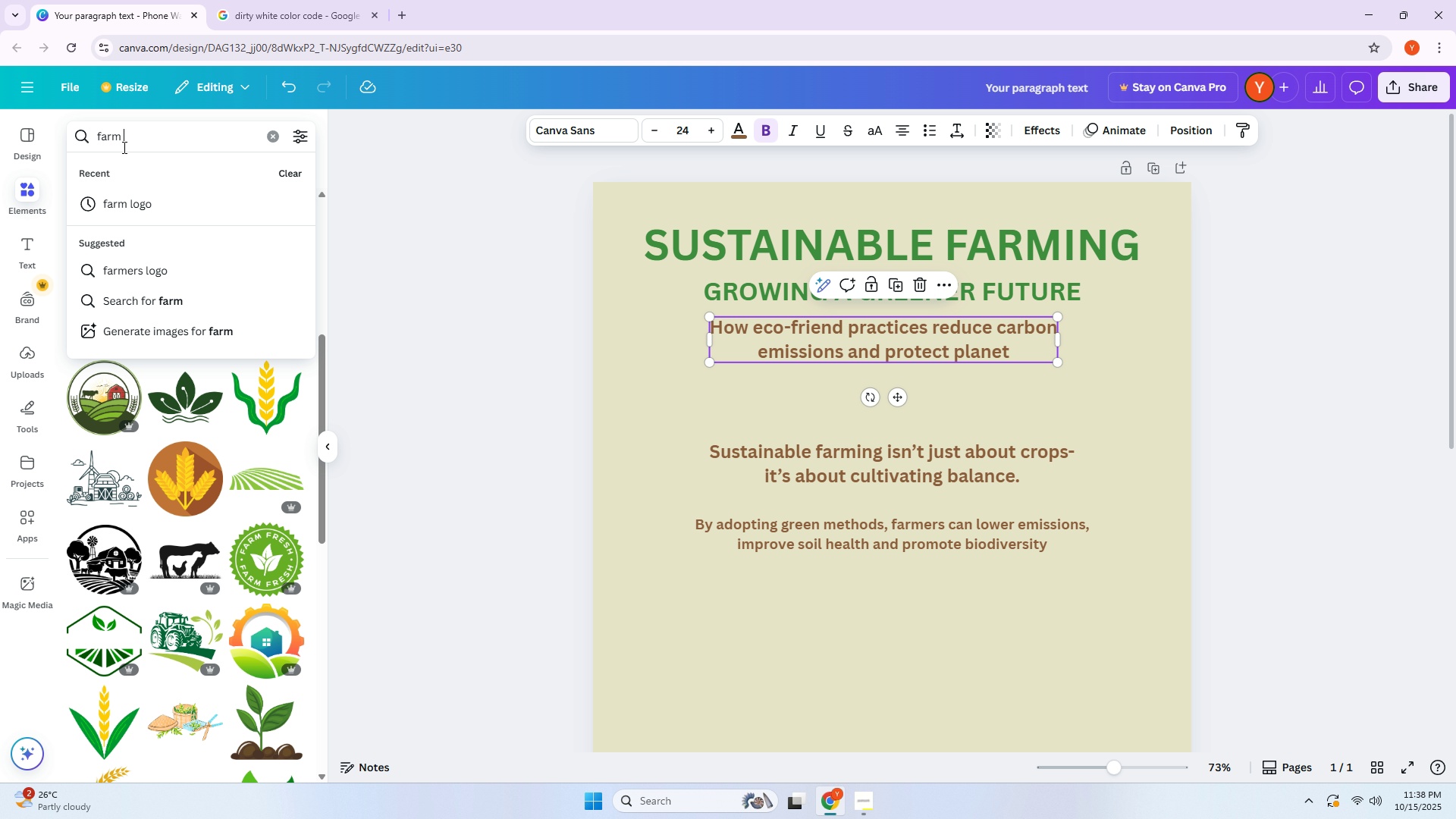 
key(Backspace)
 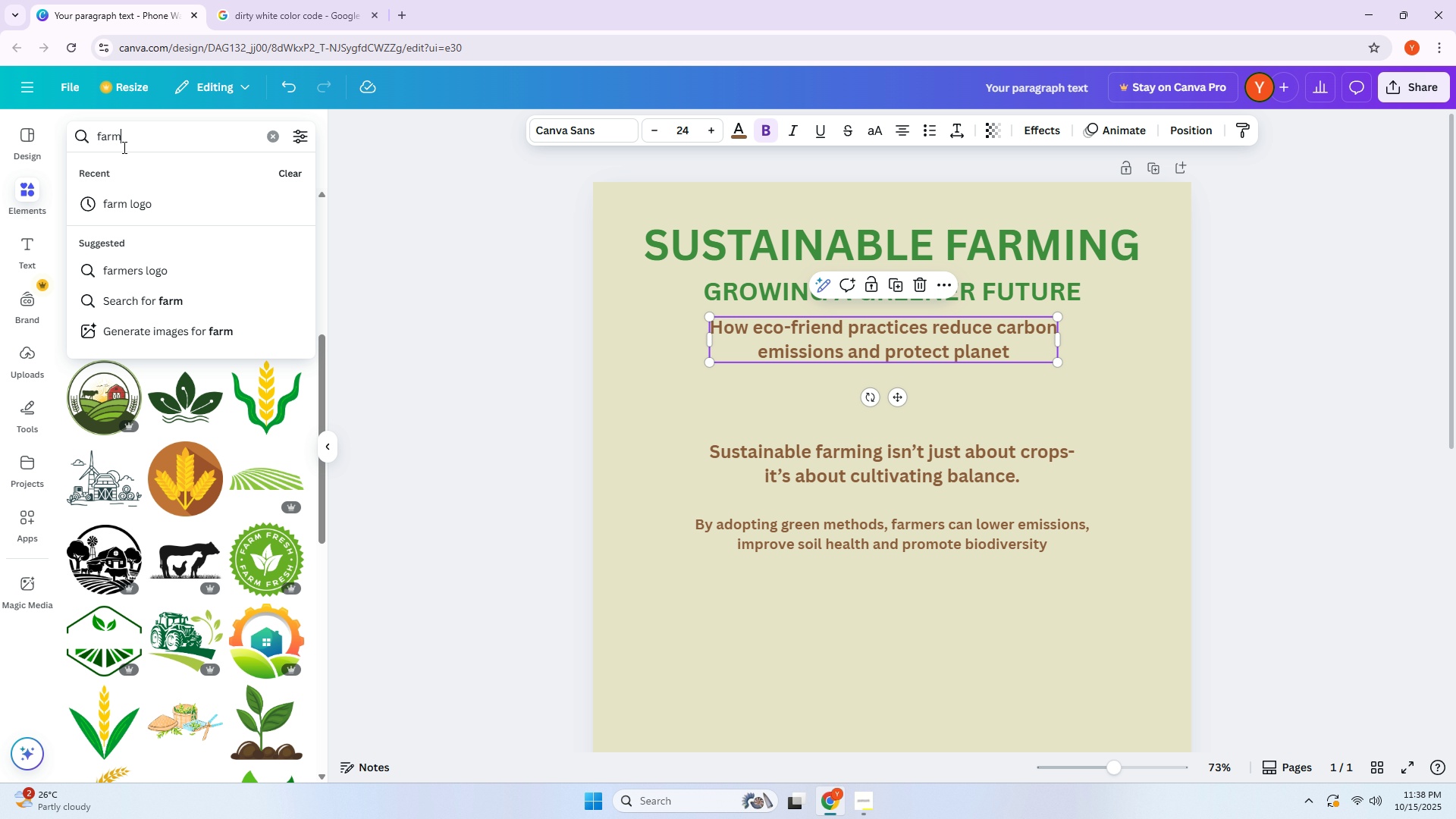 
key(Enter)
 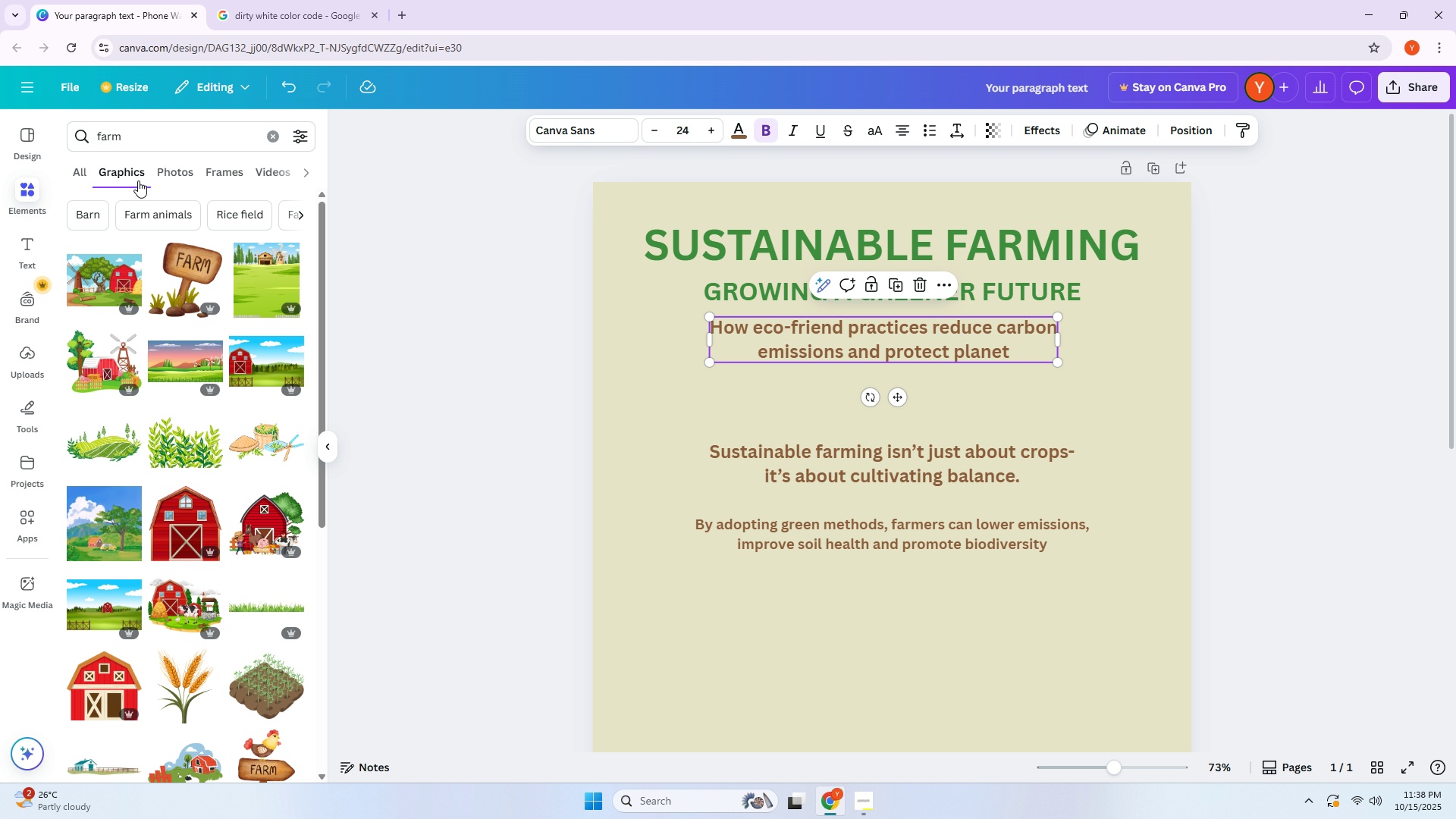 
wait(8.51)
 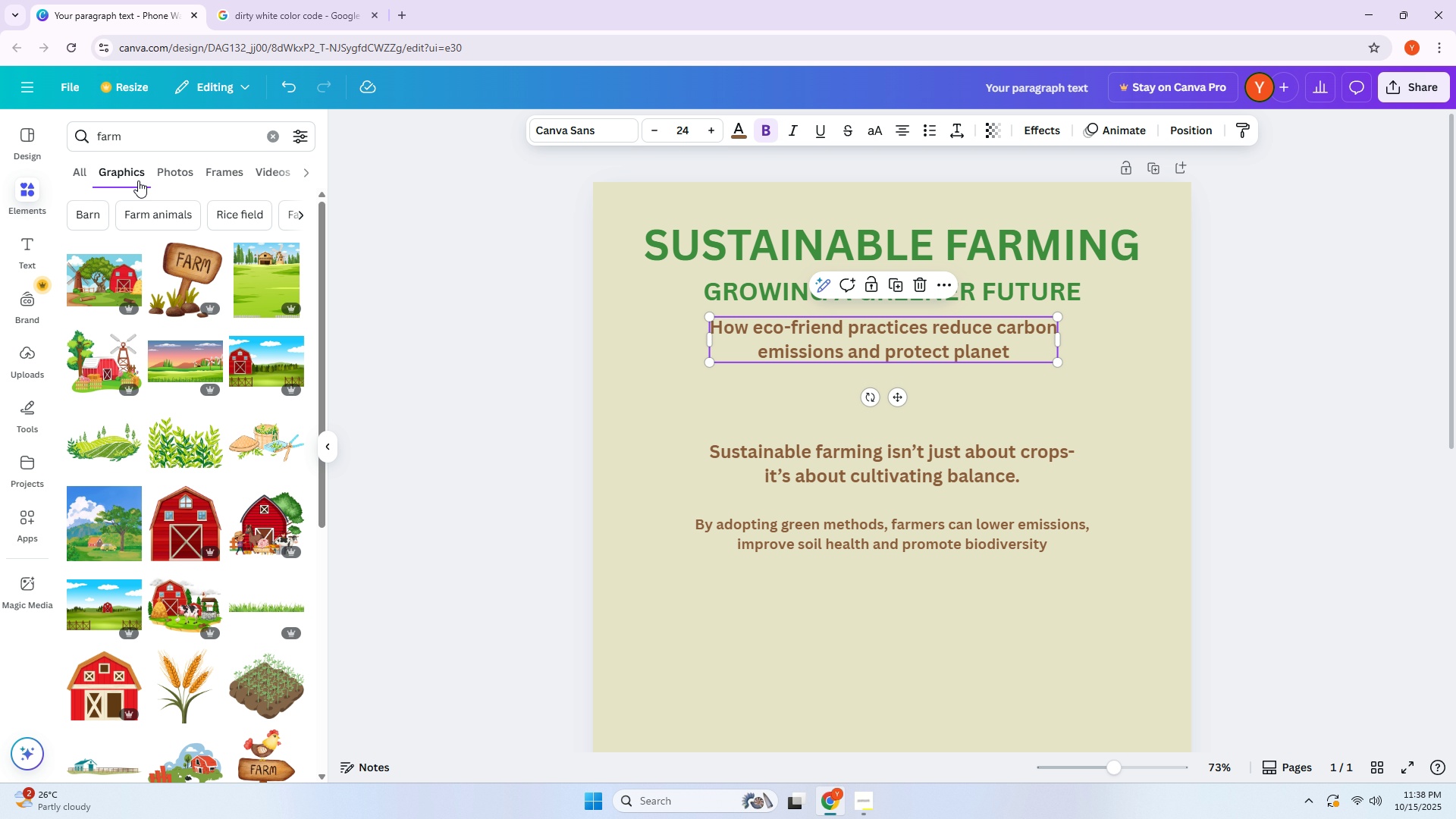 
scroll: coordinate [208, 276], scroll_direction: down, amount: 1.0
 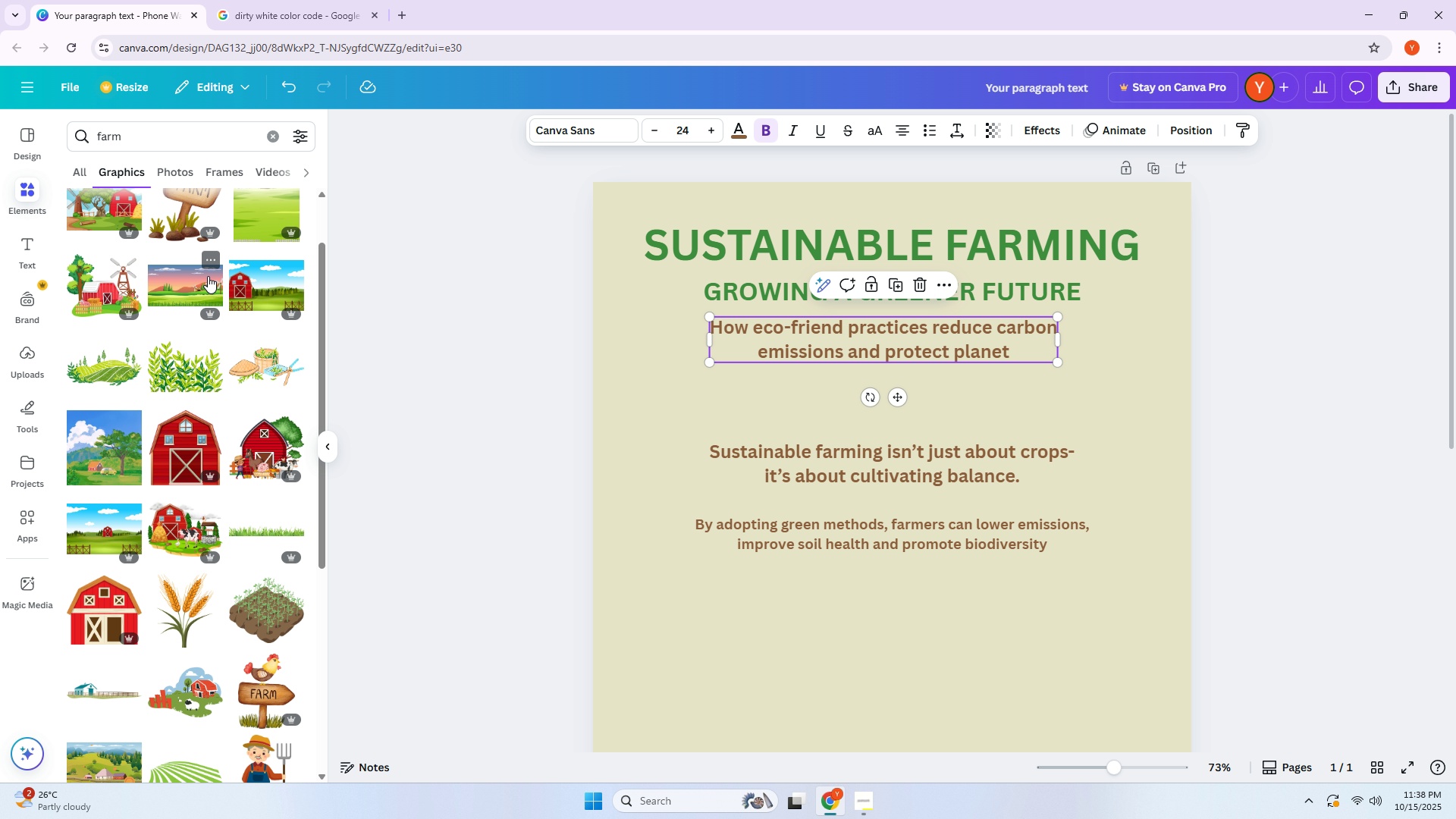 
scroll: coordinate [224, 229], scroll_direction: up, amount: 2.0
 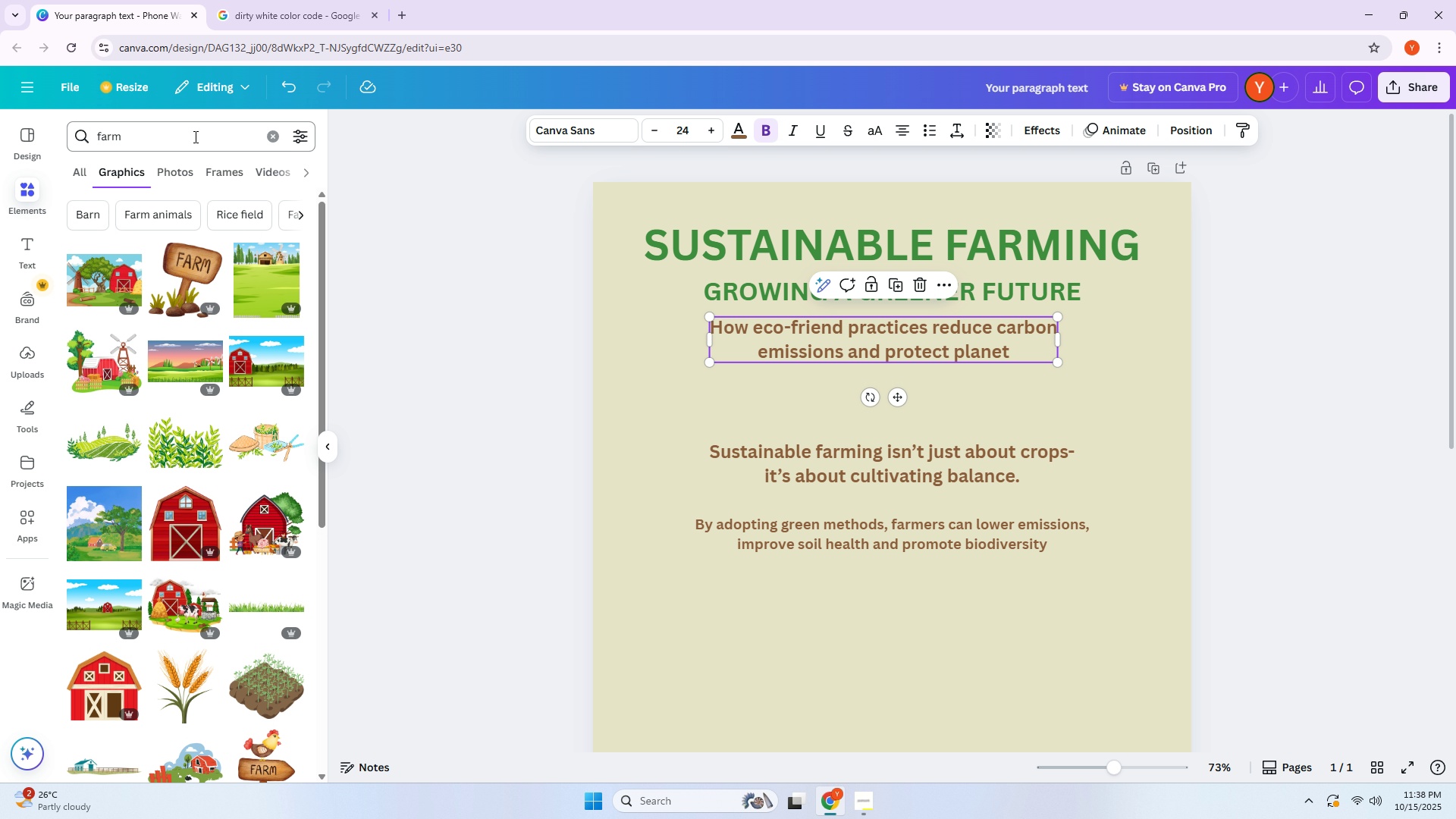 
left_click_drag(start_coordinate=[193, 136], to_coordinate=[0, 156])
 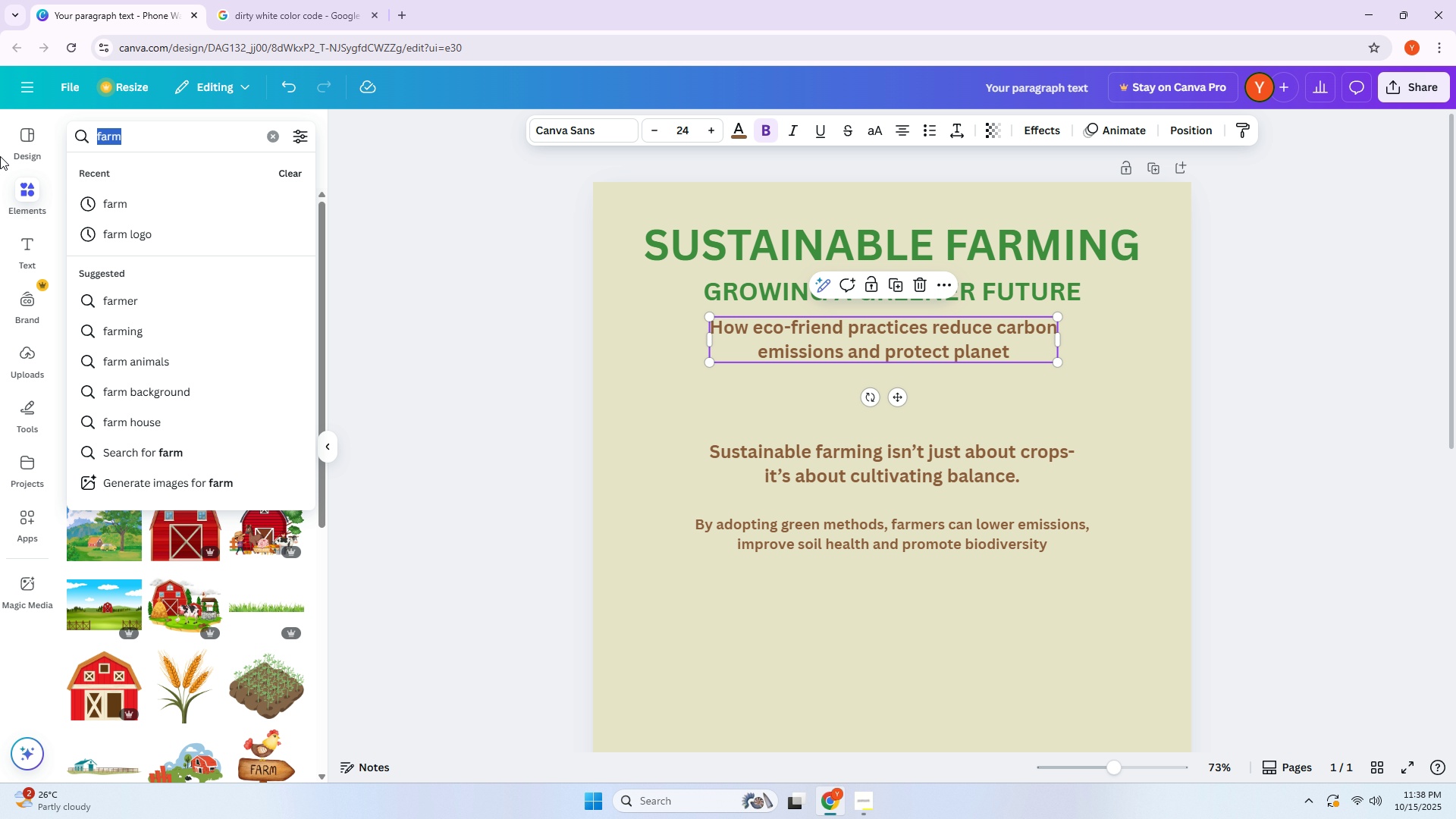 
type(brown house)
 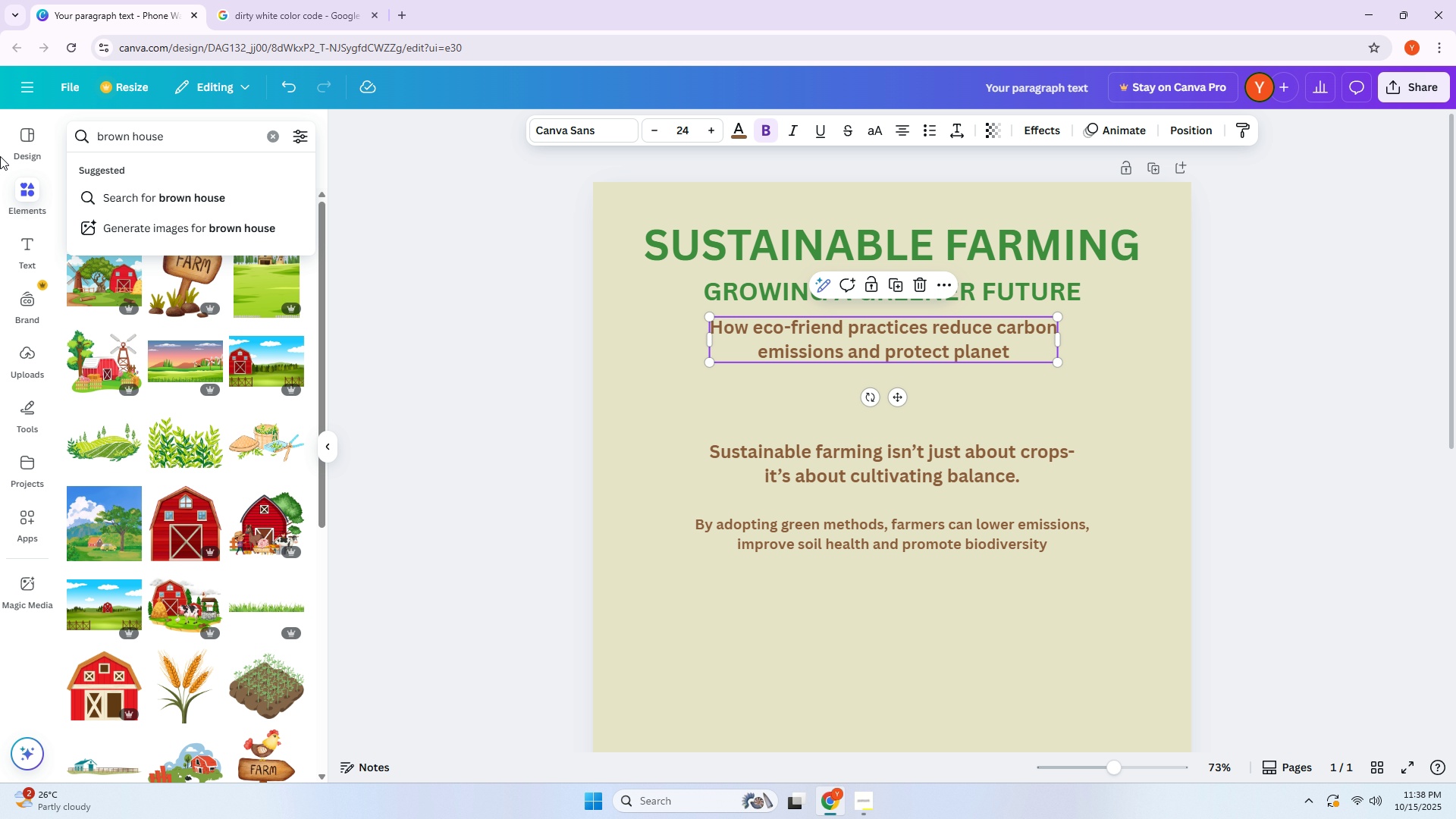 
key(Enter)
 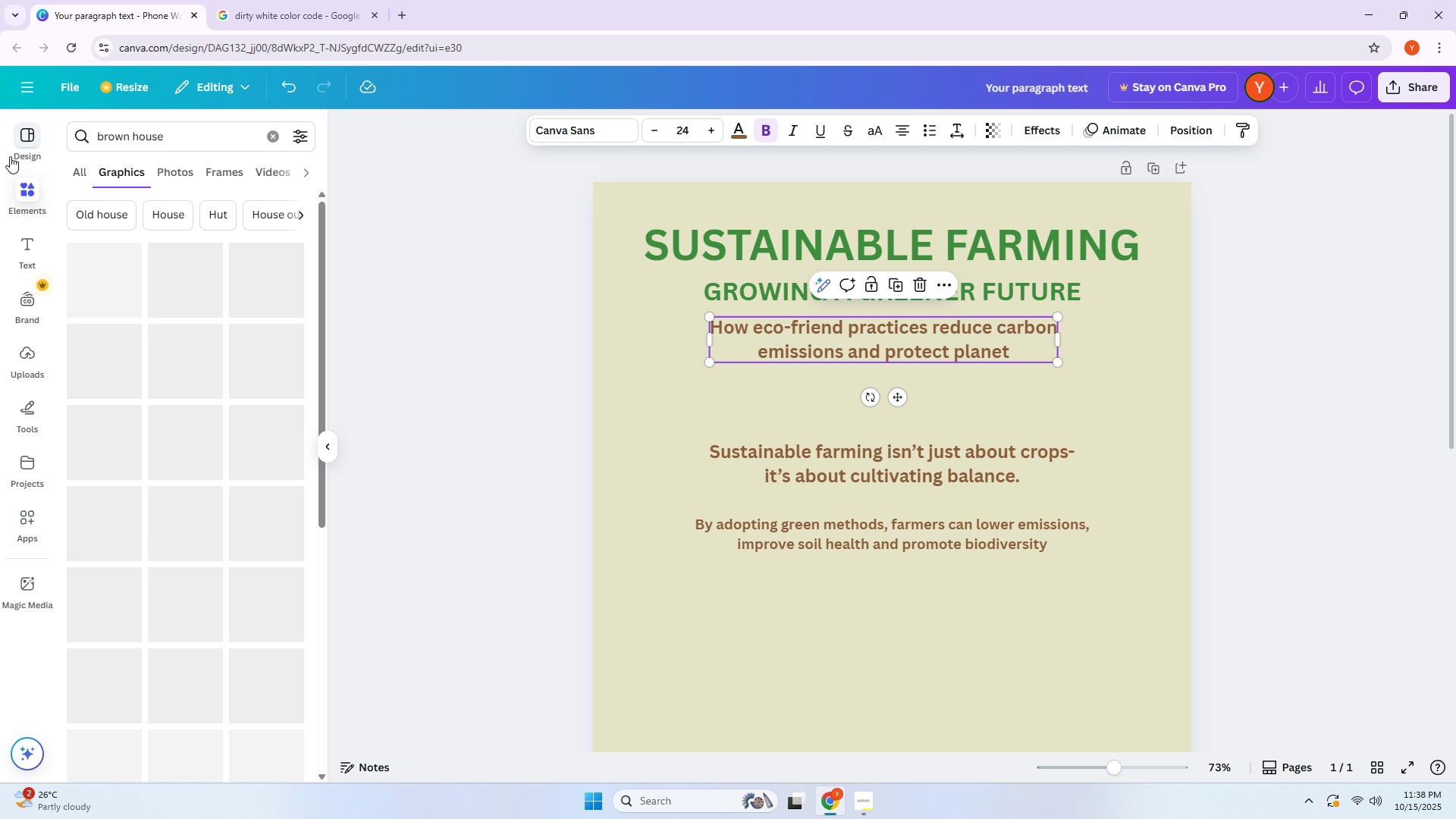 
mouse_move([133, 275])
 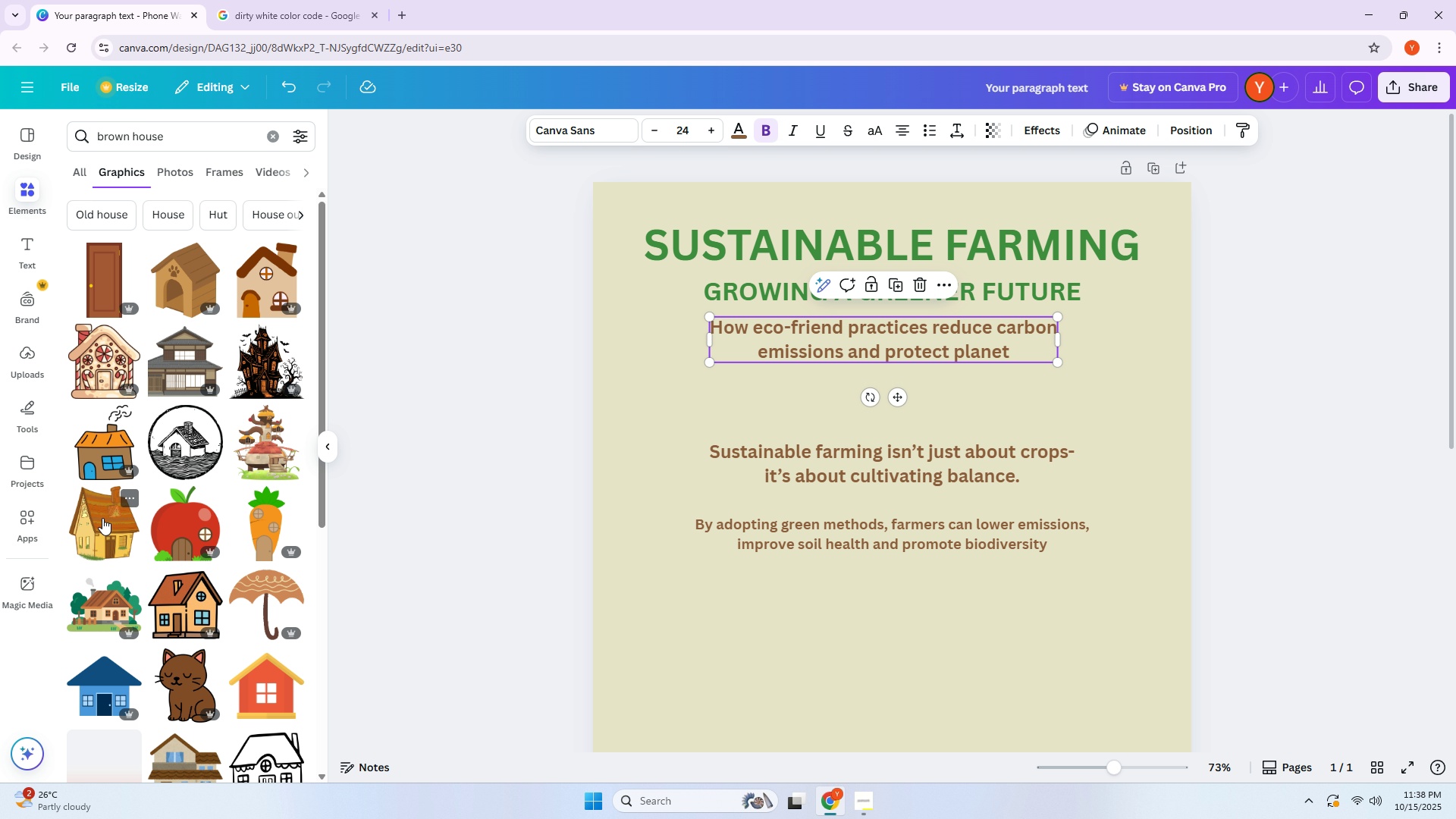 
left_click([102, 518])
 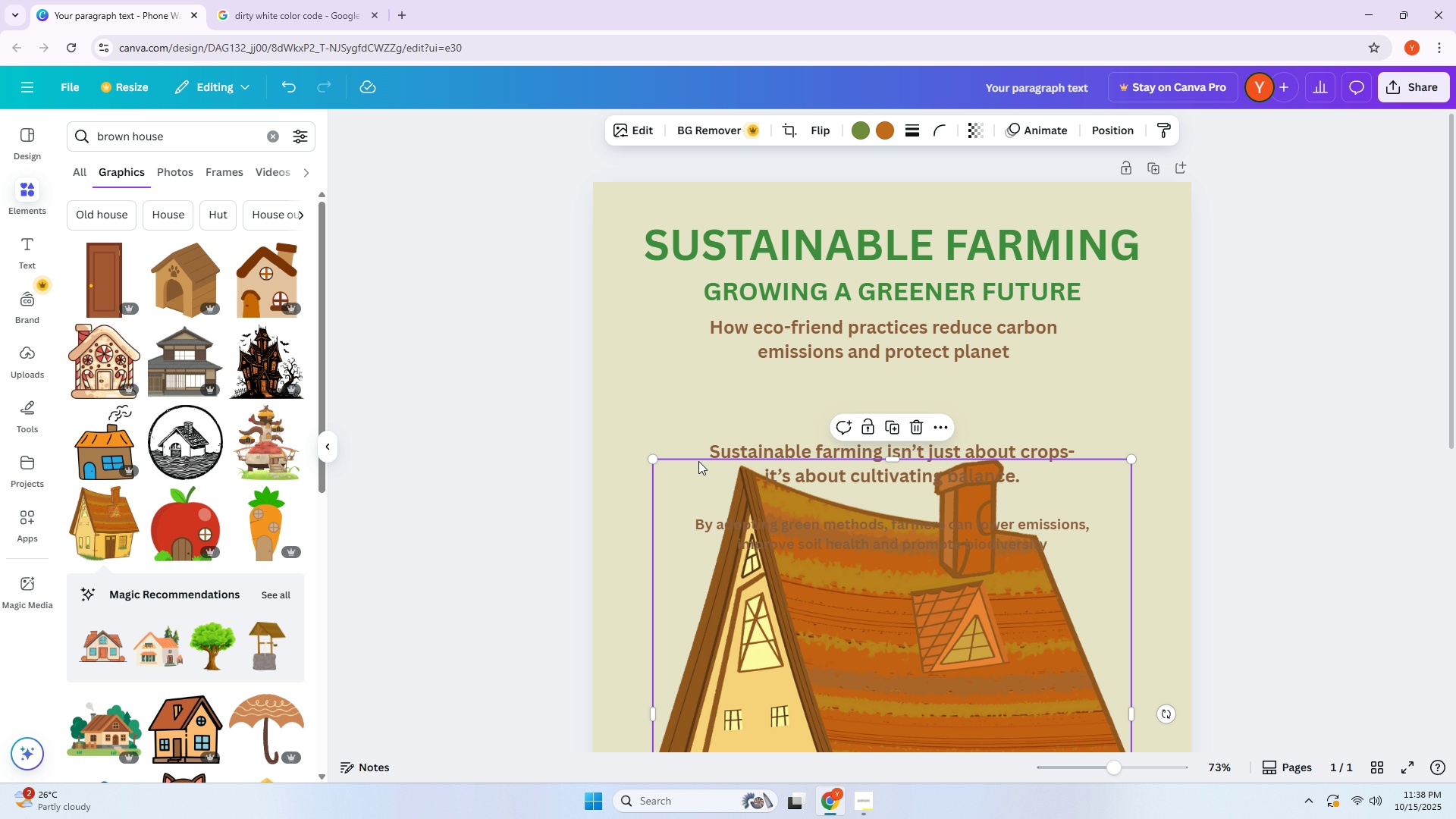 
scroll: coordinate [692, 457], scroll_direction: down, amount: 4.0
 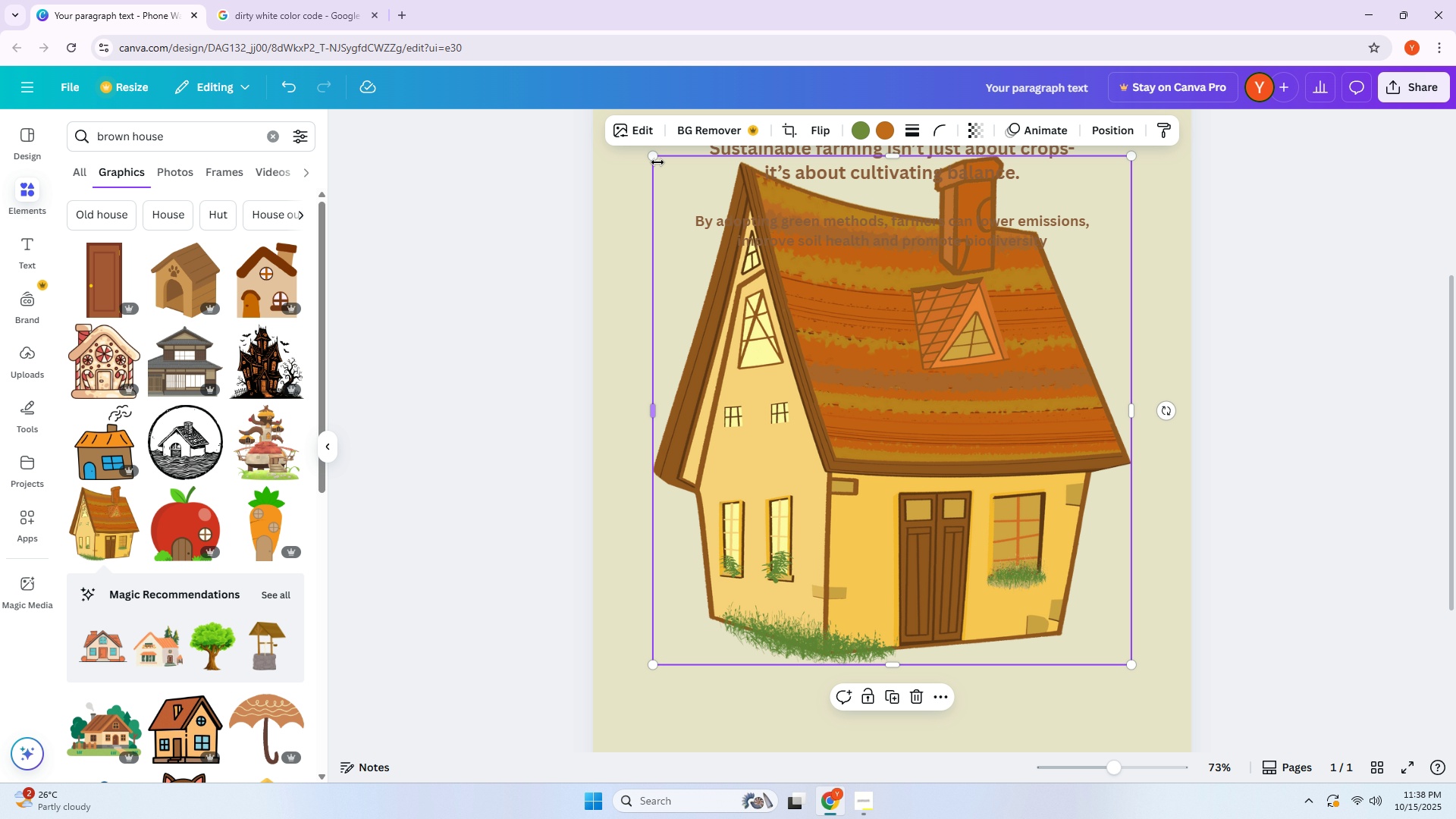 
left_click_drag(start_coordinate=[657, 159], to_coordinate=[946, 513])
 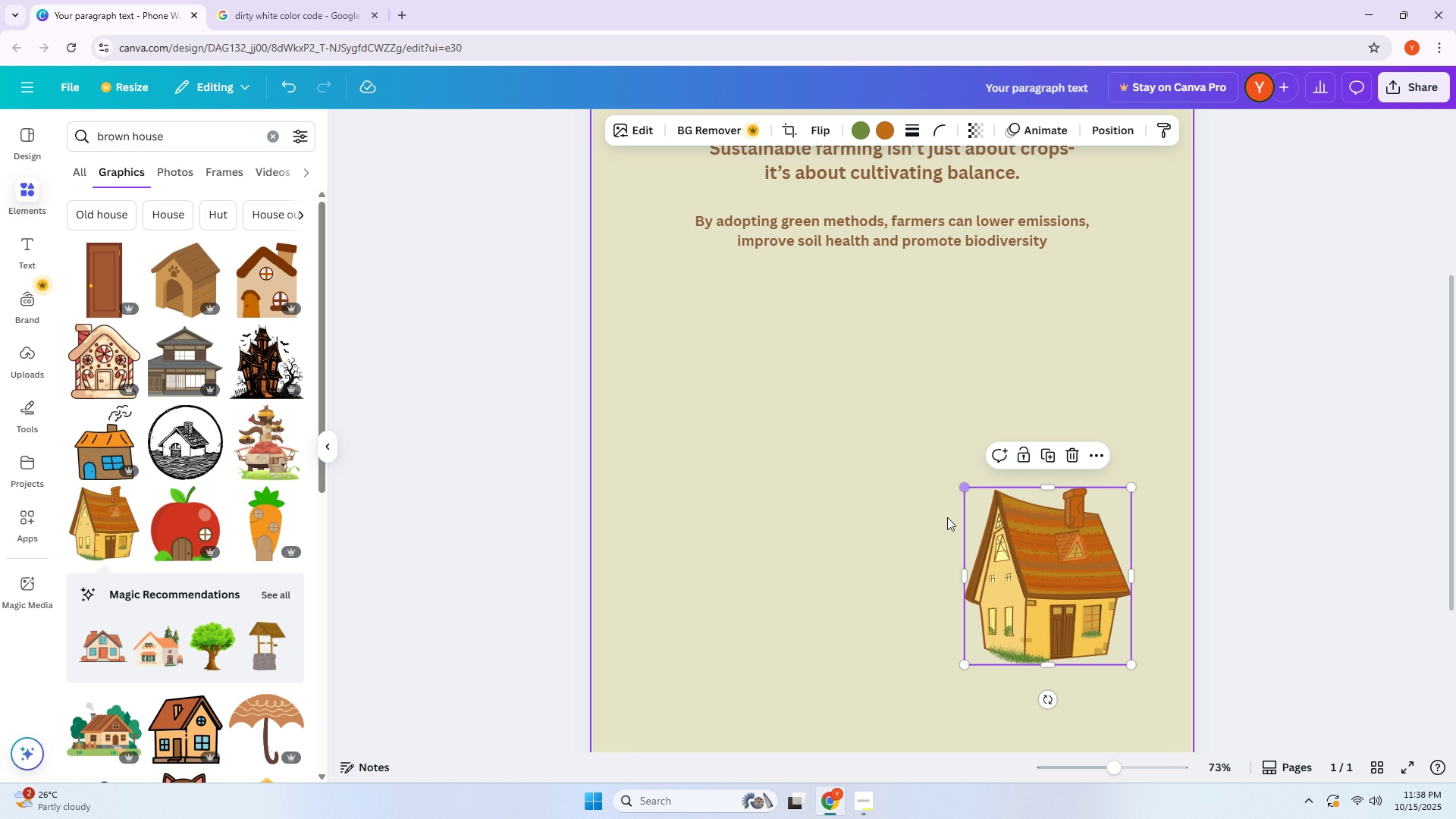 
left_click_drag(start_coordinate=[947, 517], to_coordinate=[984, 540])
 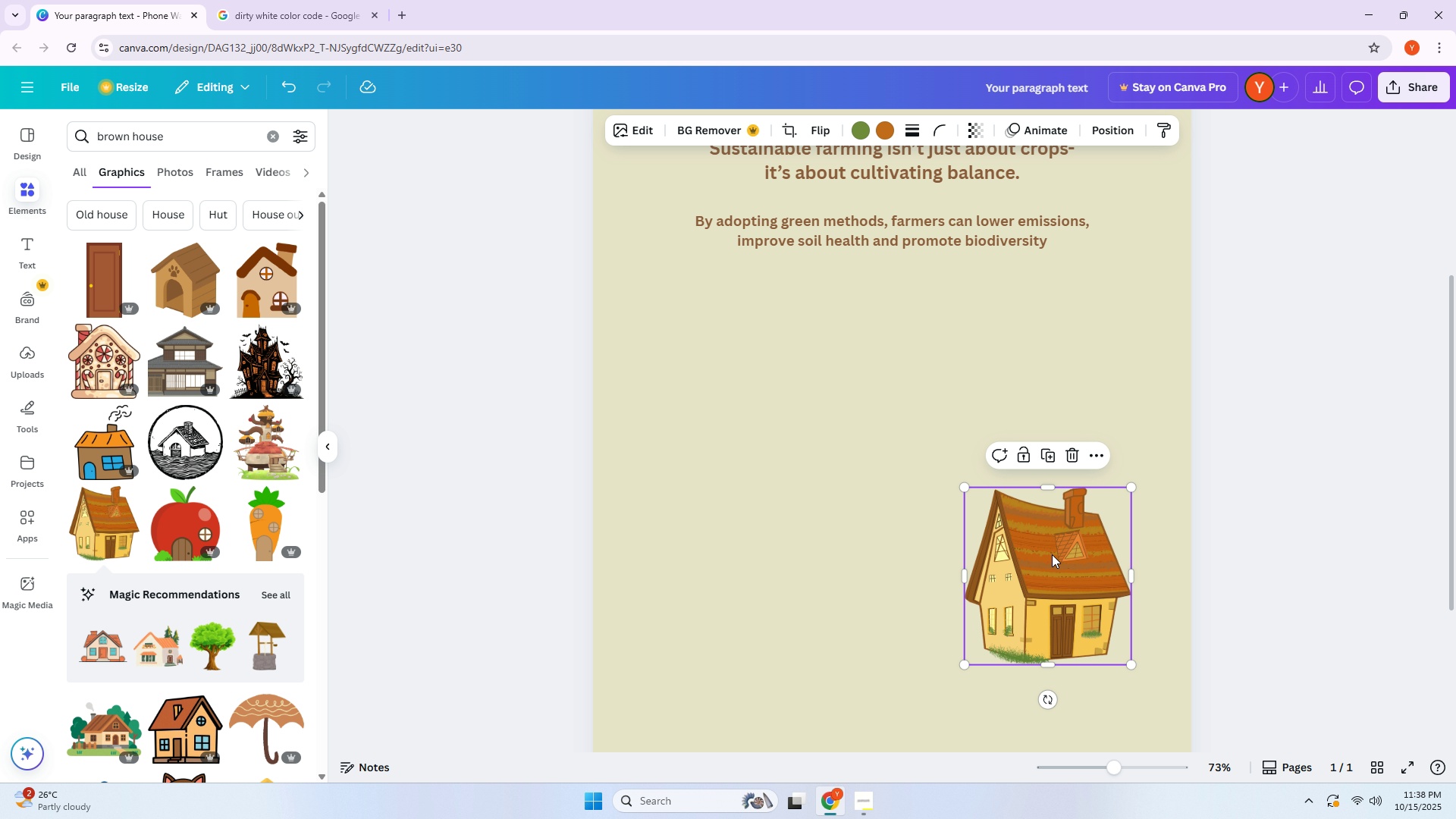 
left_click_drag(start_coordinate=[1052, 554], to_coordinate=[1056, 359])
 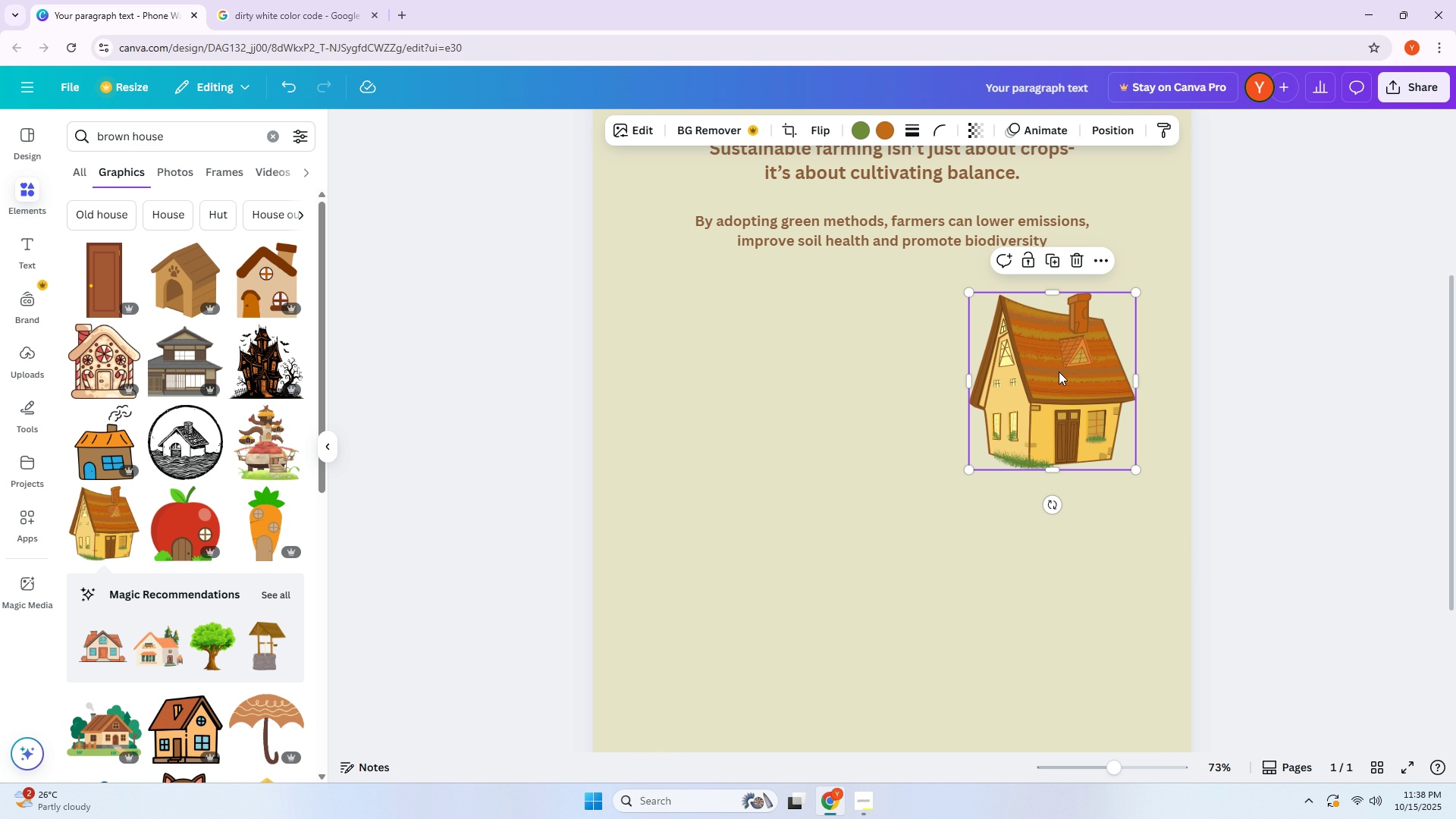 
scroll: coordinate [1060, 377], scroll_direction: up, amount: 4.0
 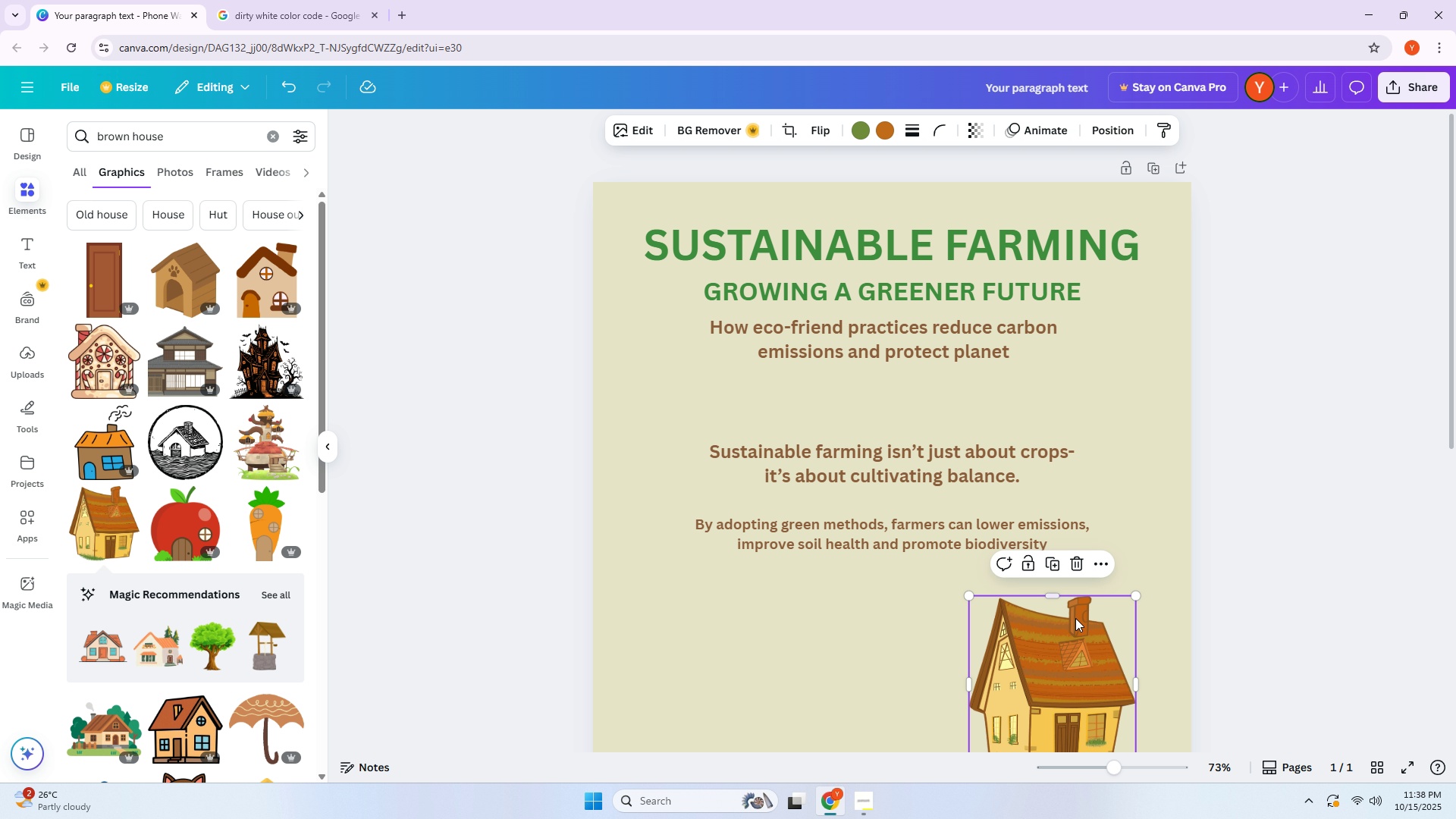 
left_click_drag(start_coordinate=[1072, 667], to_coordinate=[1095, 385])
 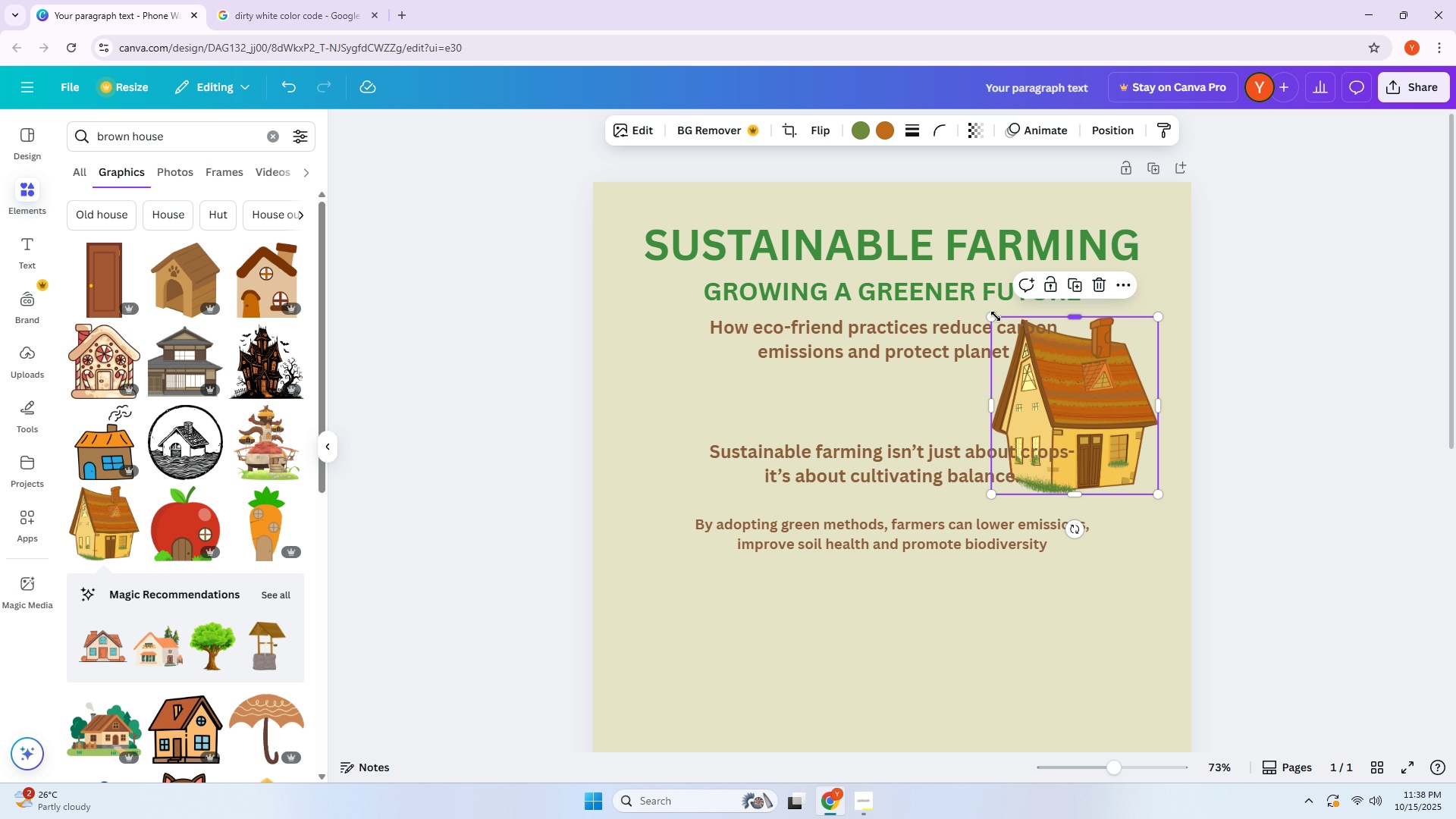 
left_click_drag(start_coordinate=[993, 315], to_coordinate=[1029, 352])
 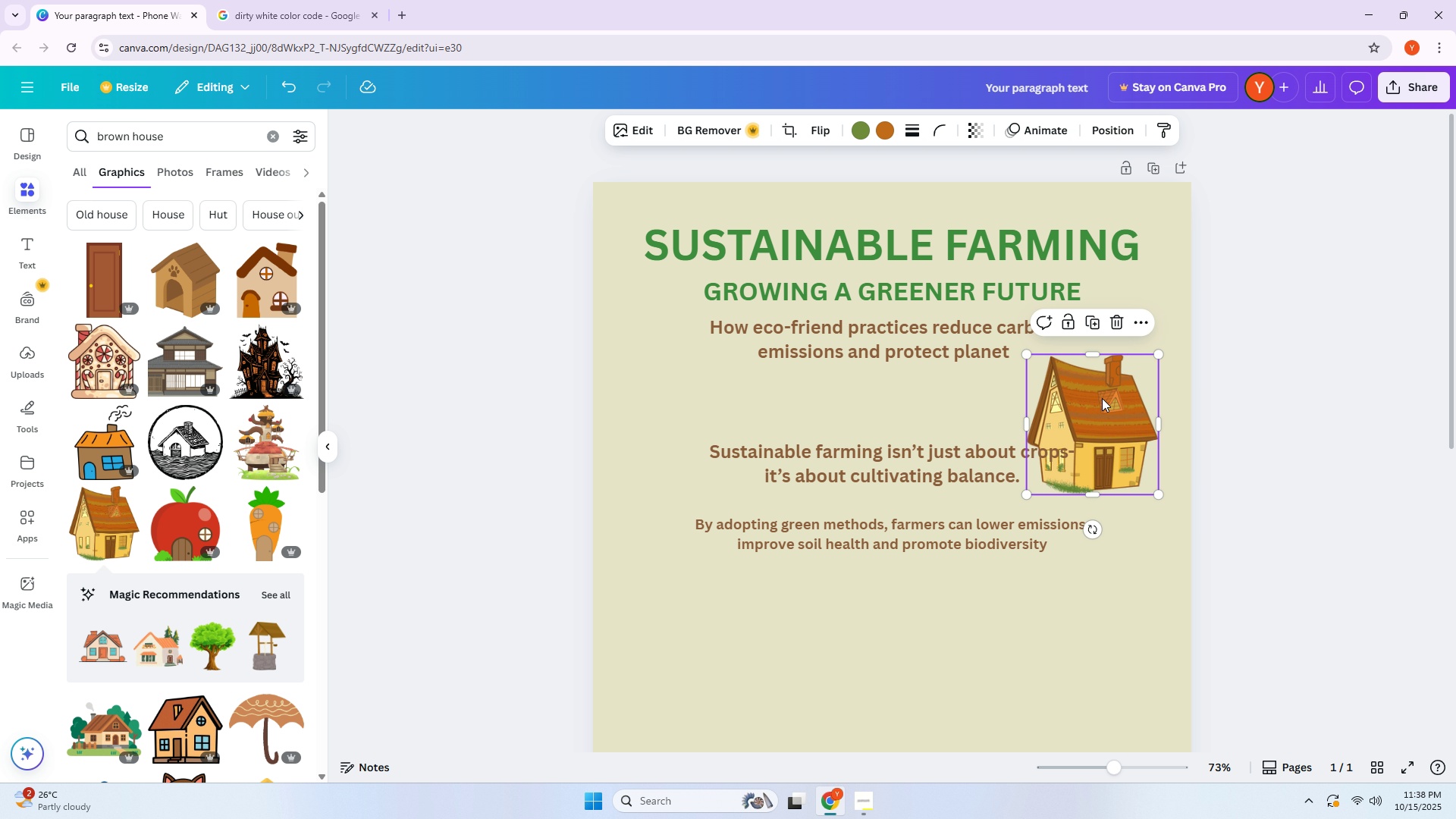 
left_click_drag(start_coordinate=[1109, 408], to_coordinate=[1094, 402])
 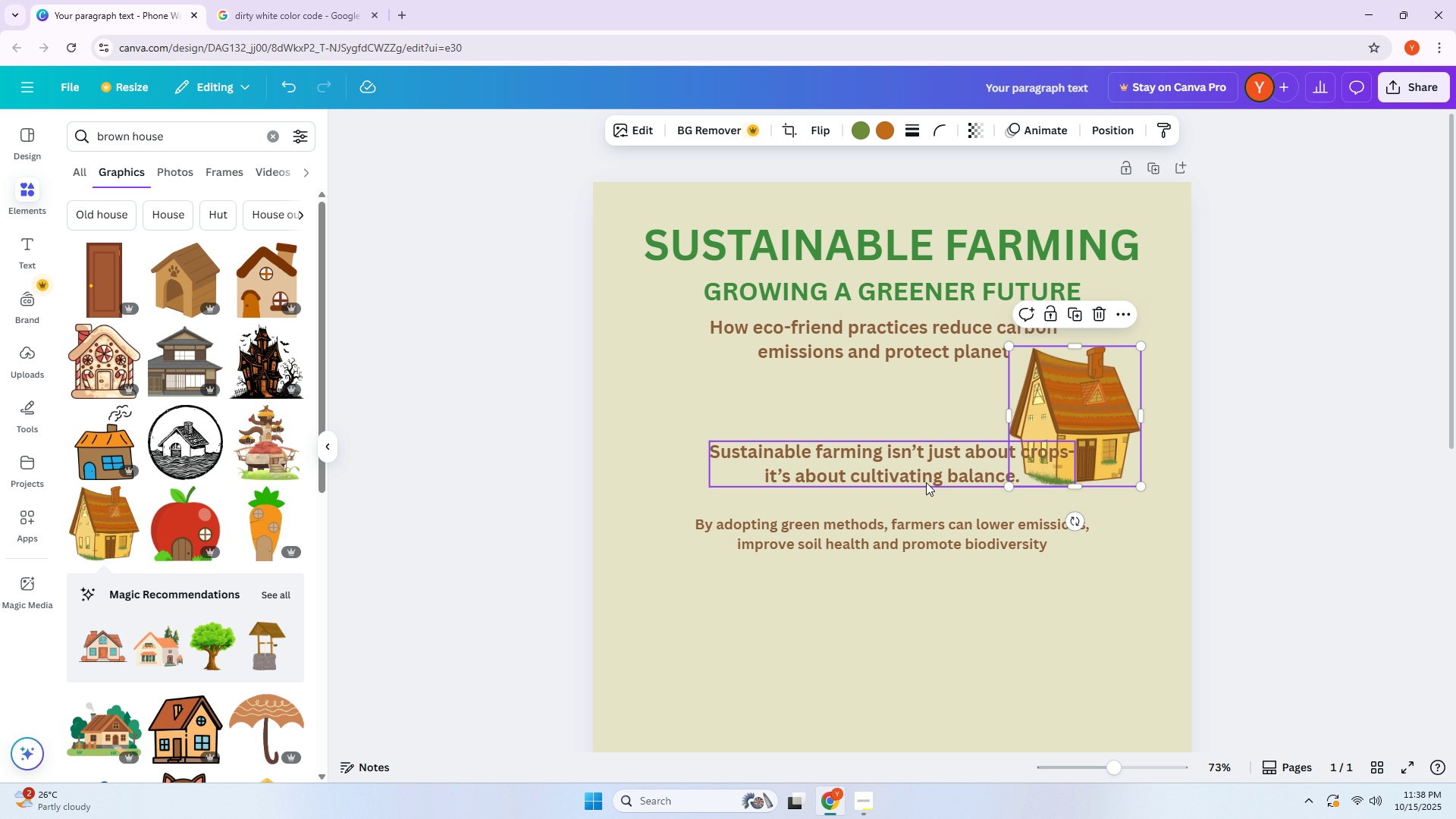 
double_click([926, 482])
 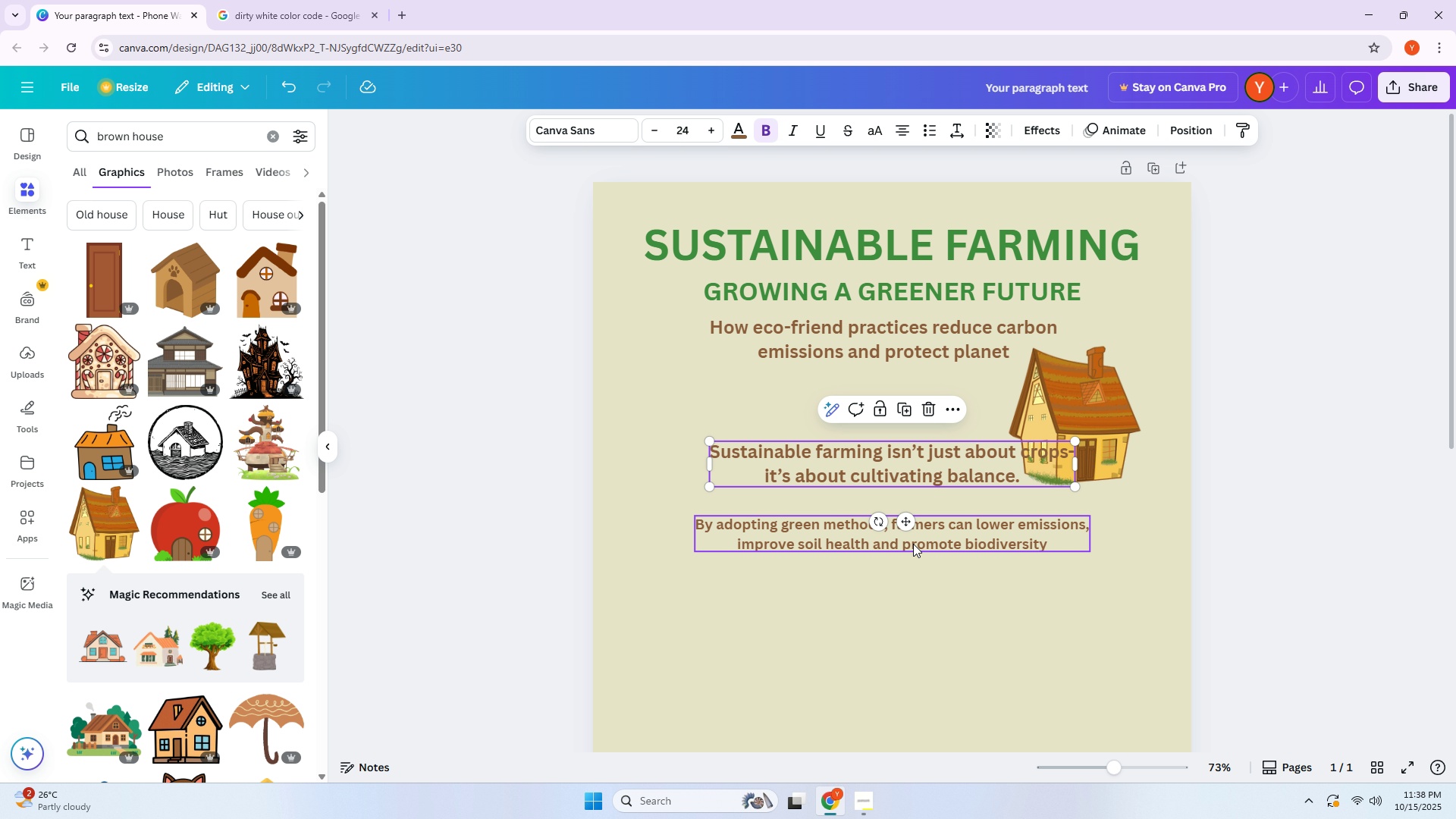 
left_click([913, 544])
 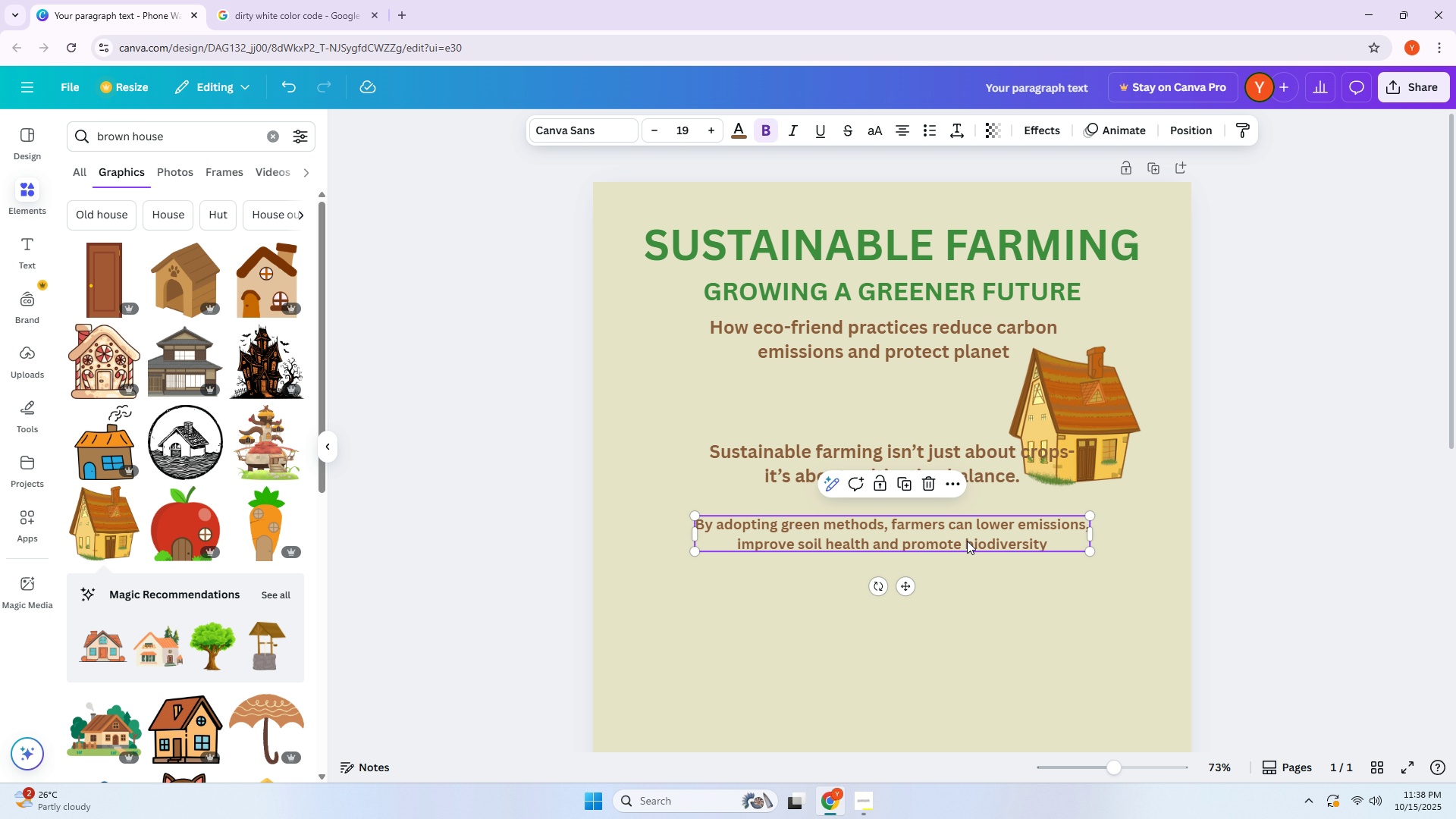 
scroll: coordinate [966, 539], scroll_direction: down, amount: 3.0
 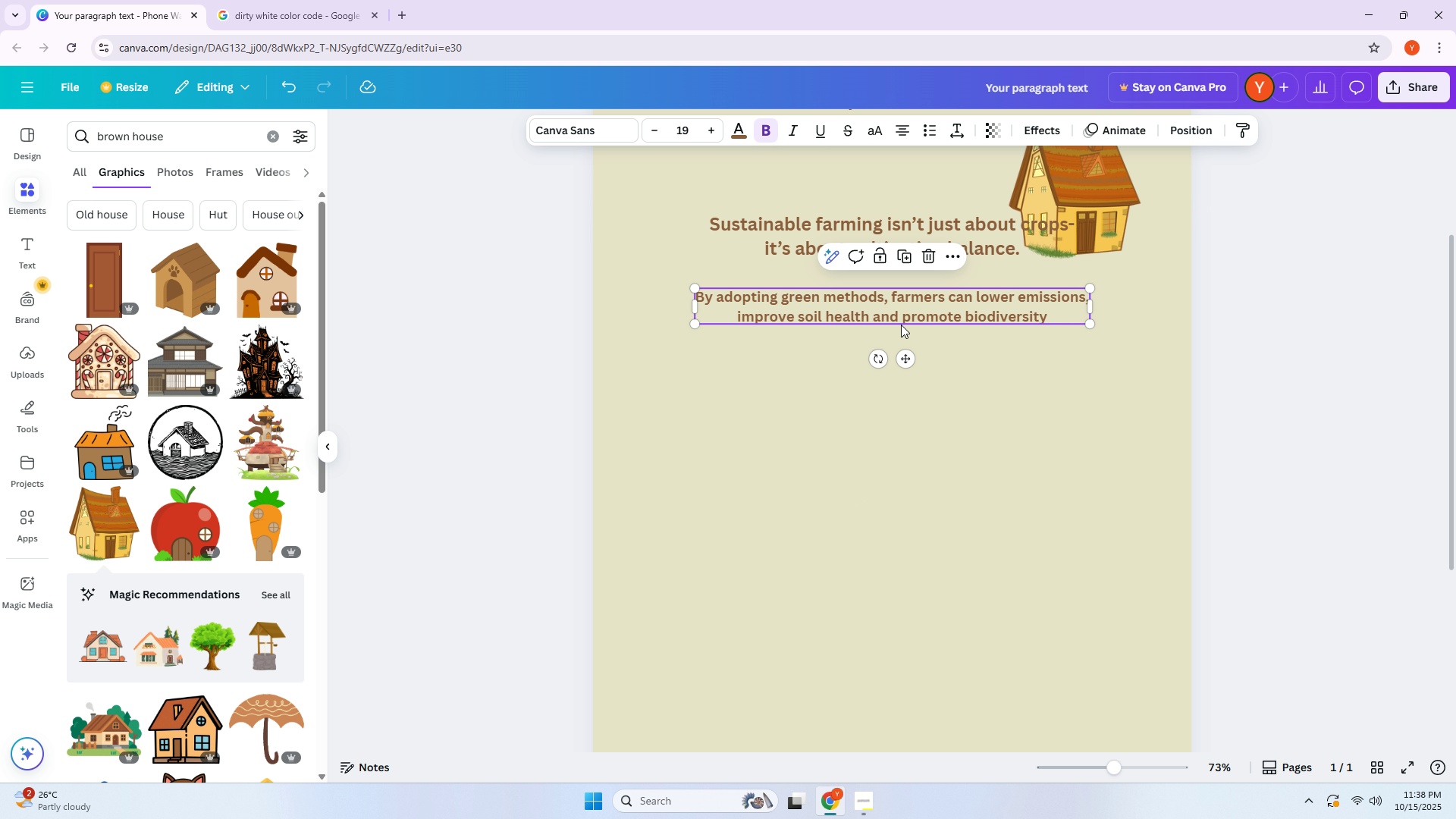 
left_click_drag(start_coordinate=[903, 306], to_coordinate=[894, 546])
 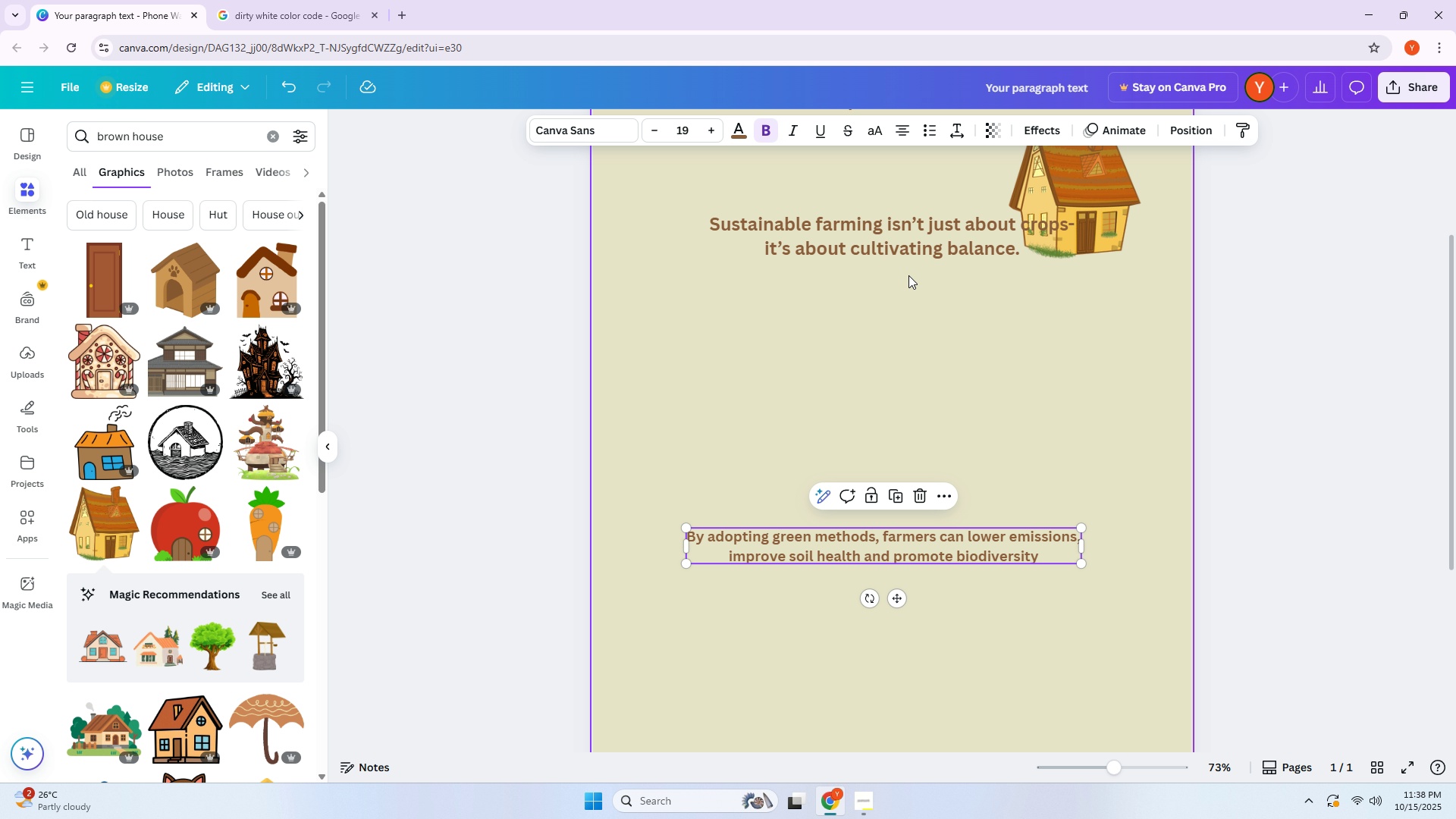 
left_click_drag(start_coordinate=[895, 236], to_coordinate=[872, 436])
 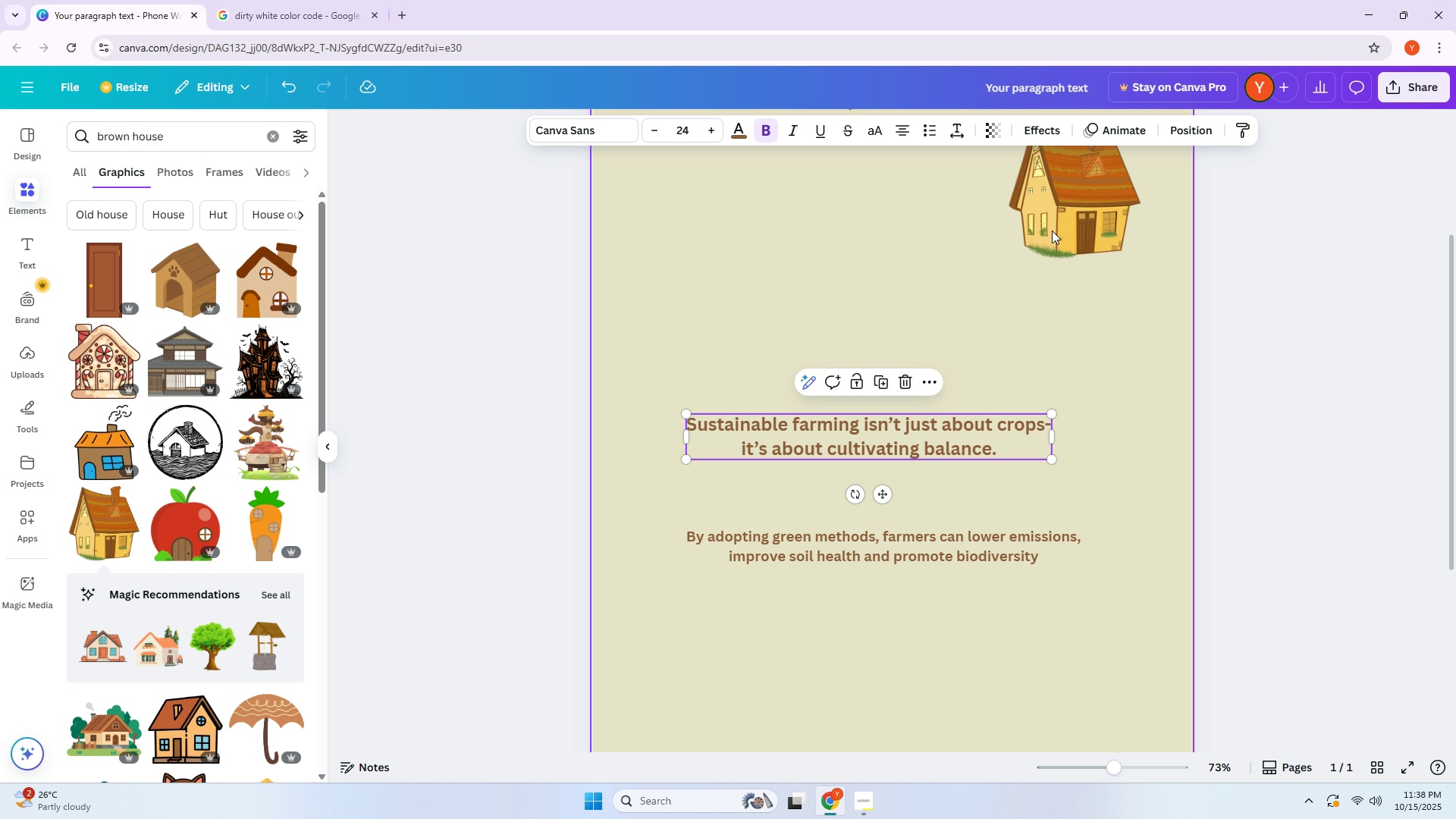 
left_click_drag(start_coordinate=[1081, 206], to_coordinate=[1054, 195])
 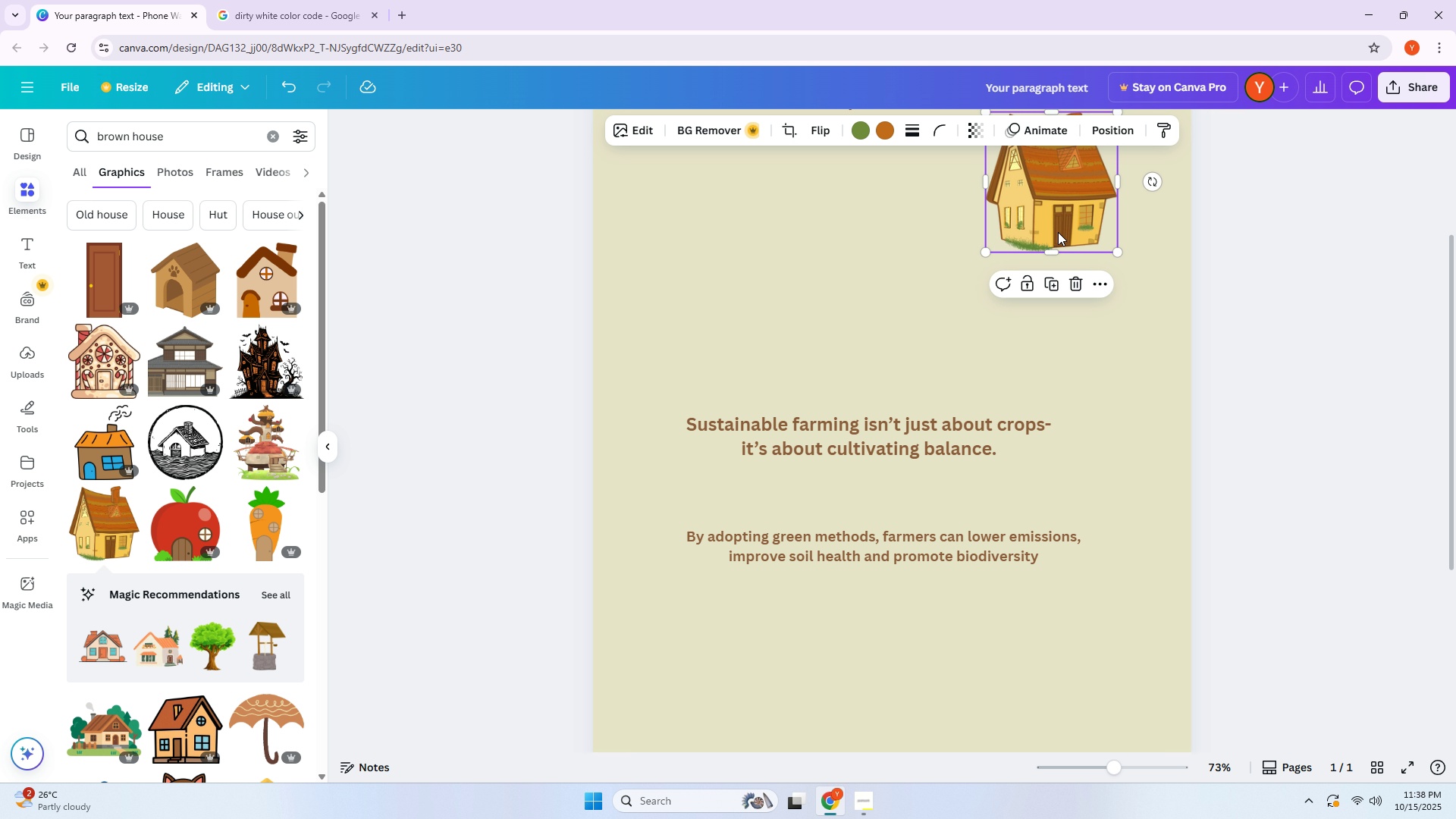 
scroll: coordinate [1057, 234], scroll_direction: up, amount: 3.0
 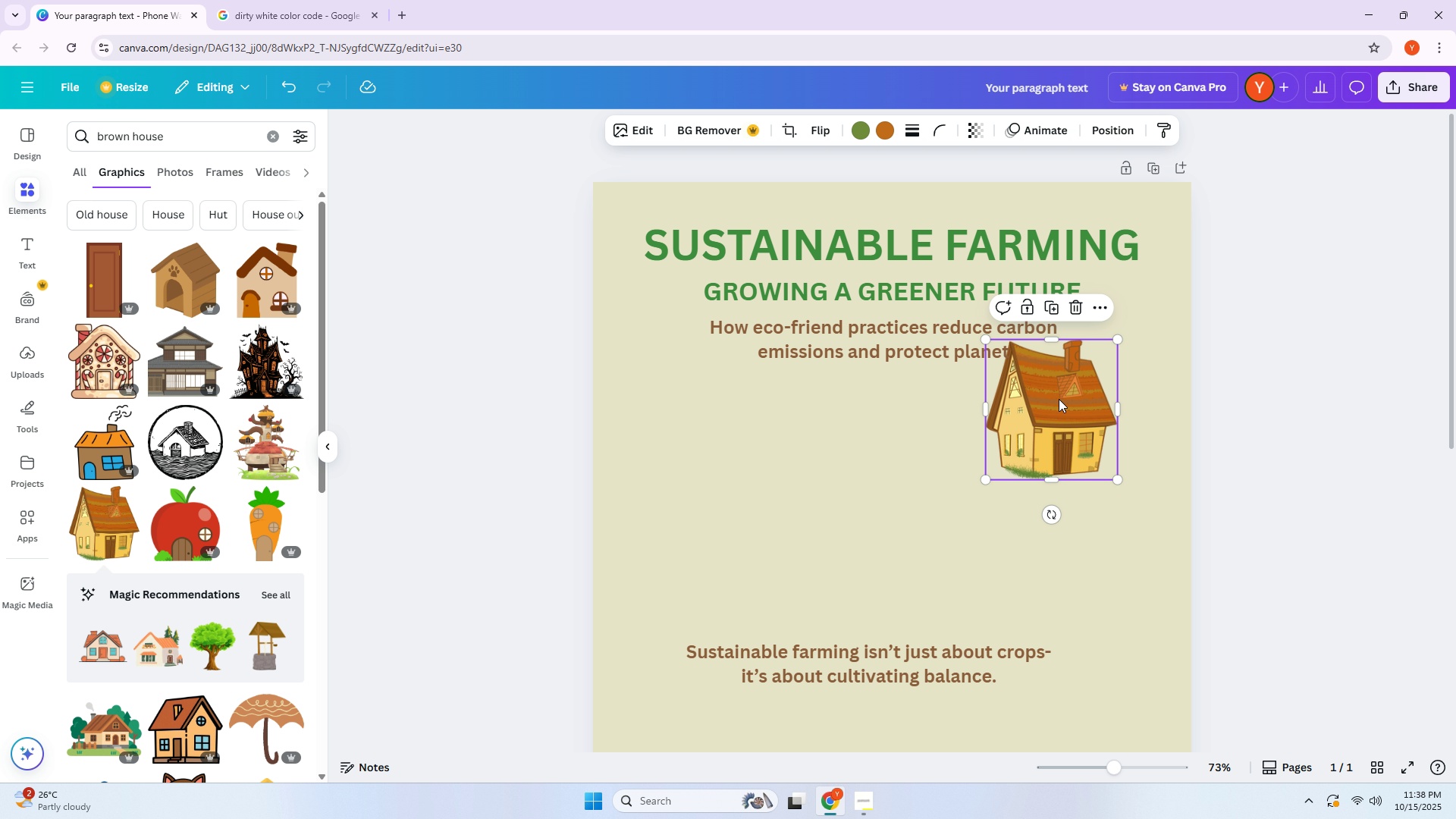 
left_click_drag(start_coordinate=[1064, 410], to_coordinate=[1065, 401])
 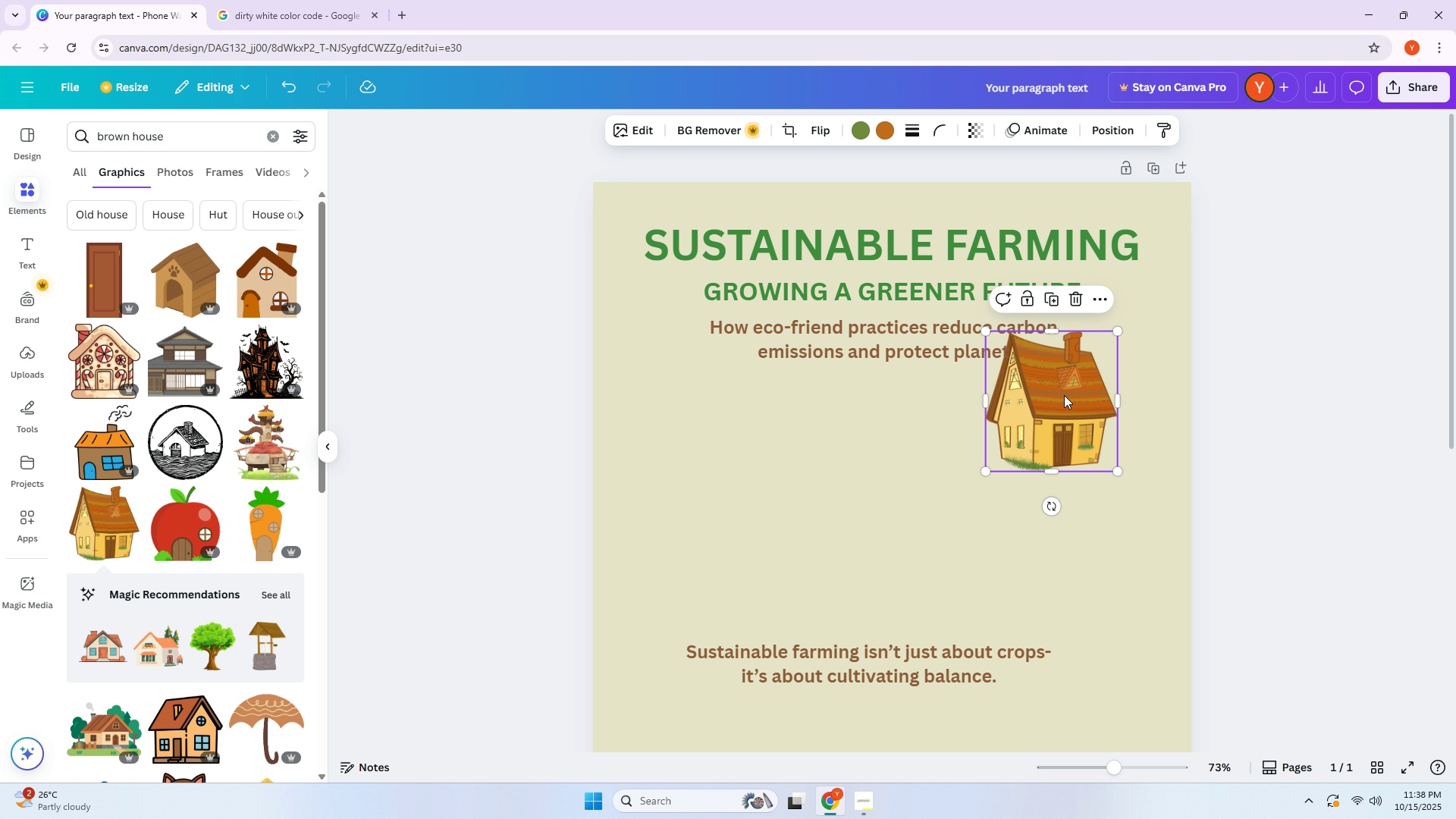 
left_click_drag(start_coordinate=[1064, 395], to_coordinate=[996, 406])
 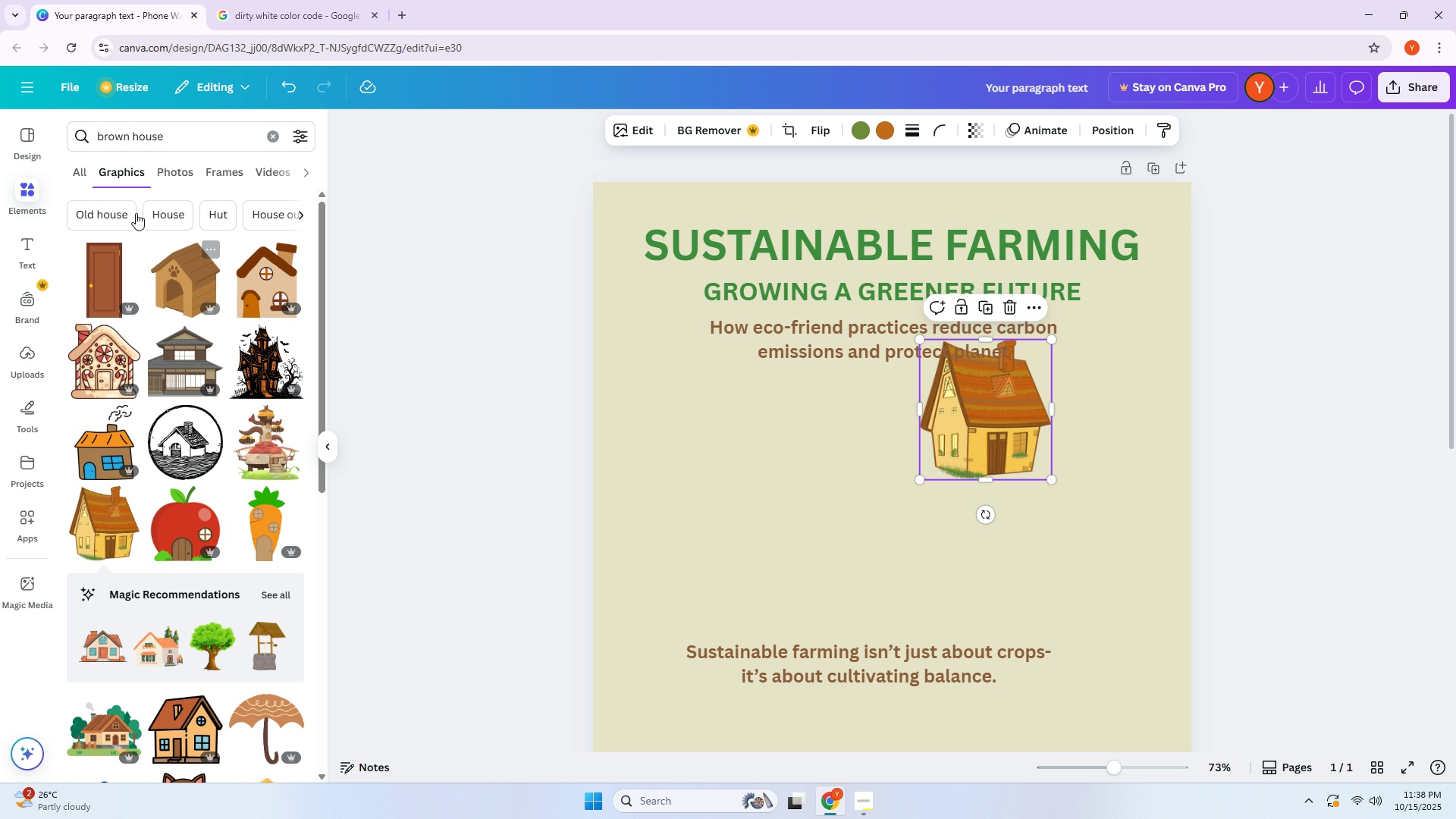 
double_click([140, 144])
 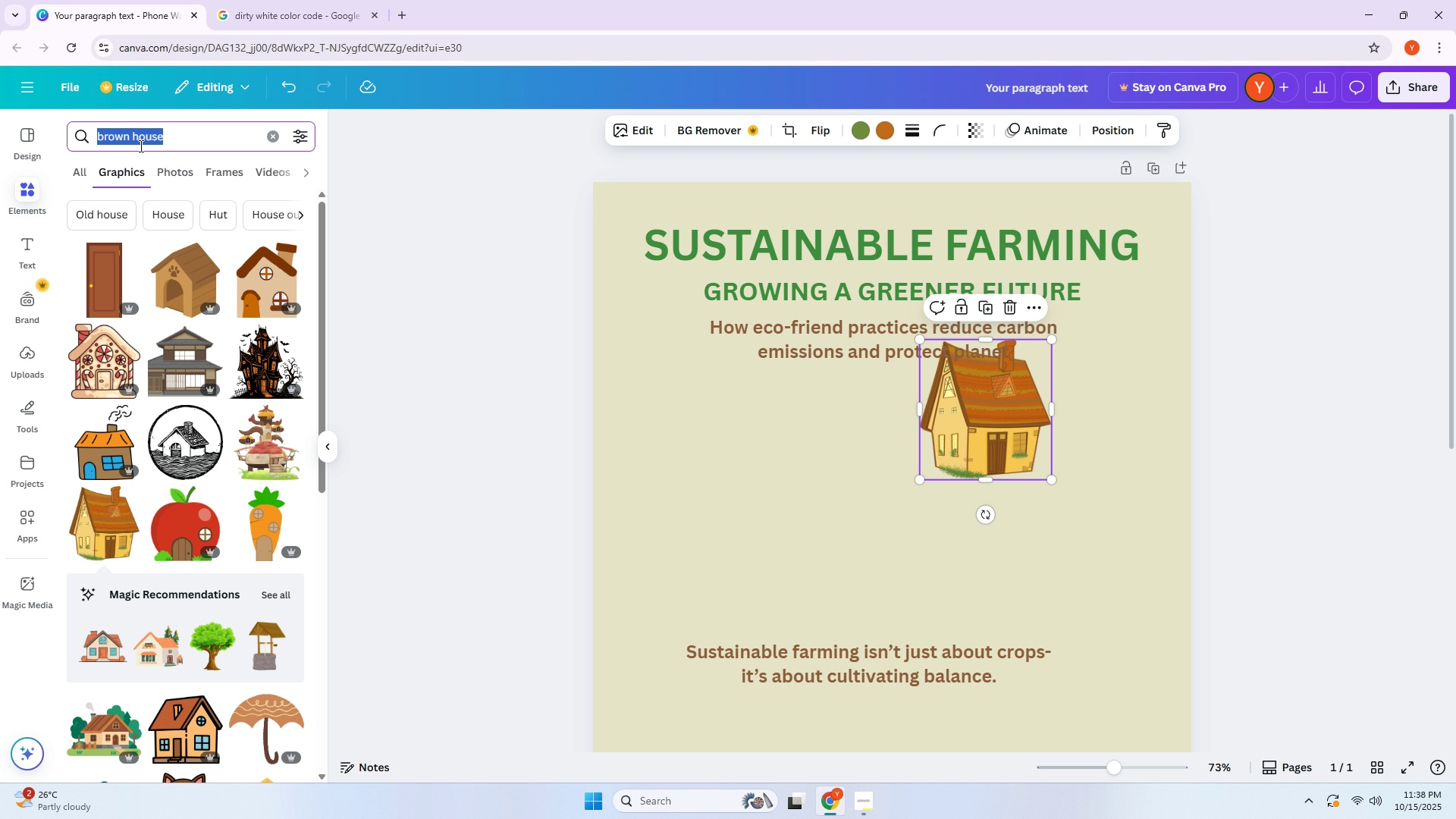 
triple_click([140, 146])
 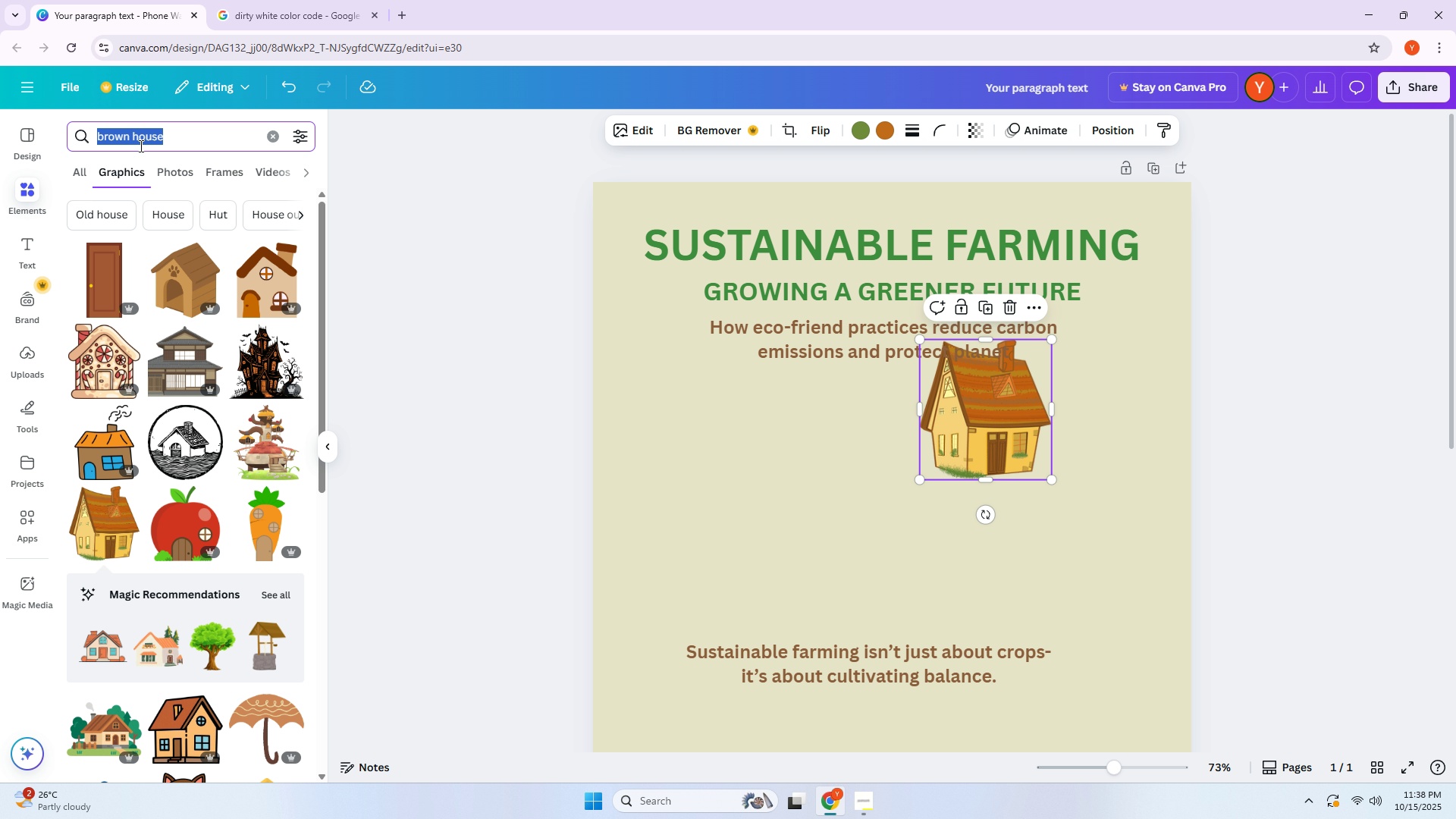 
type(trees)
 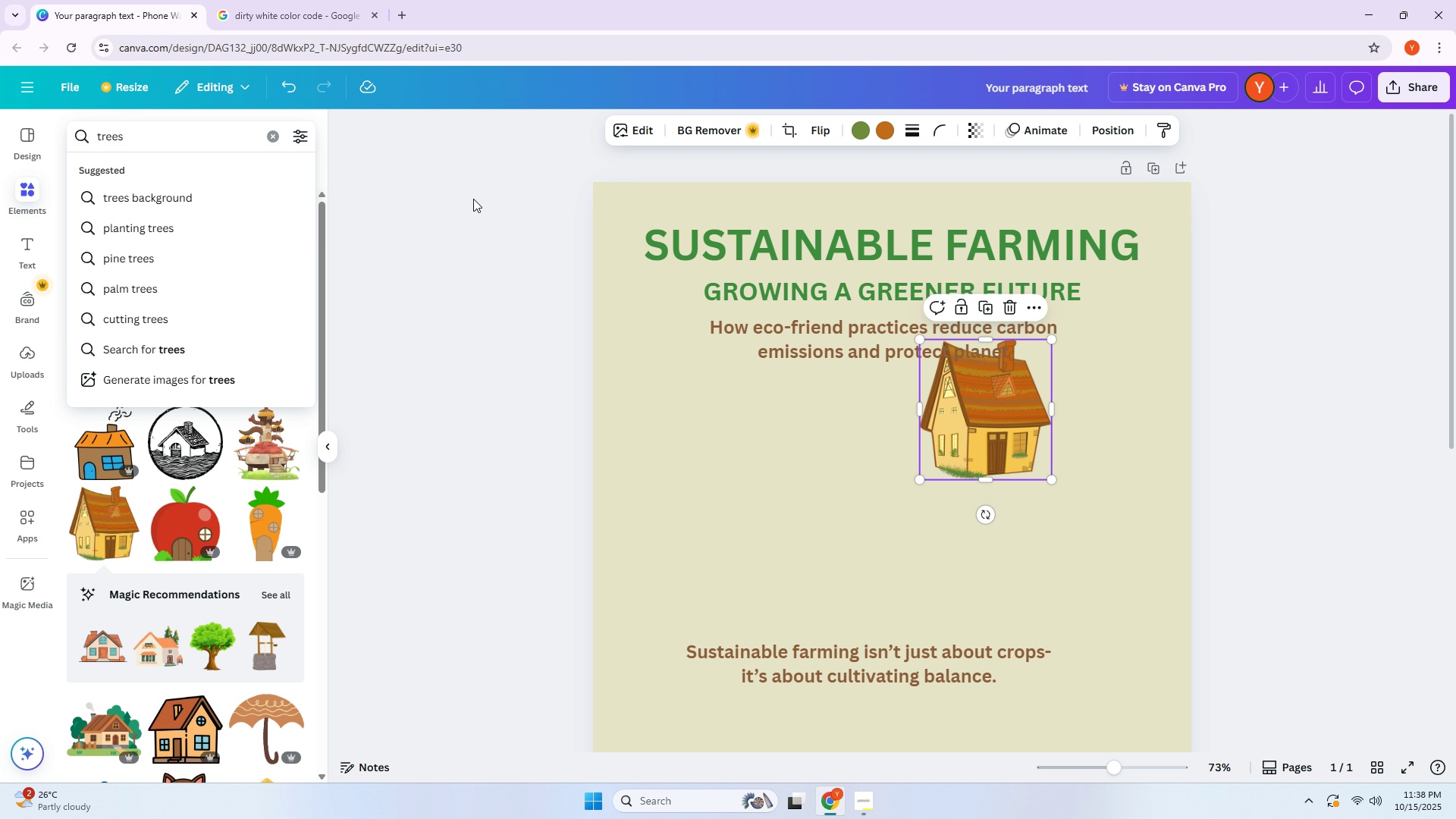 
key(Enter)
 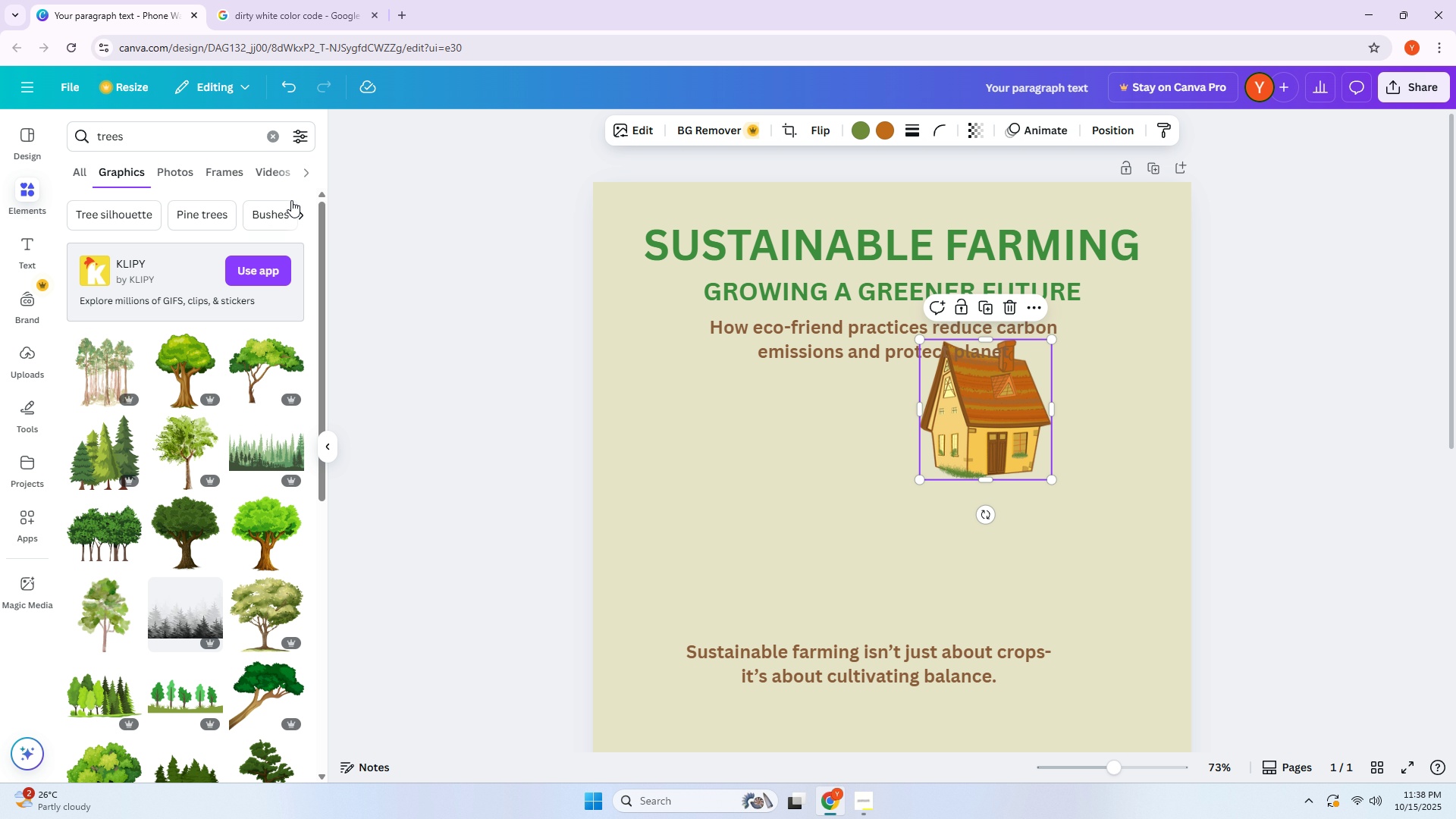 
scroll: coordinate [309, 200], scroll_direction: down, amount: 2.0
 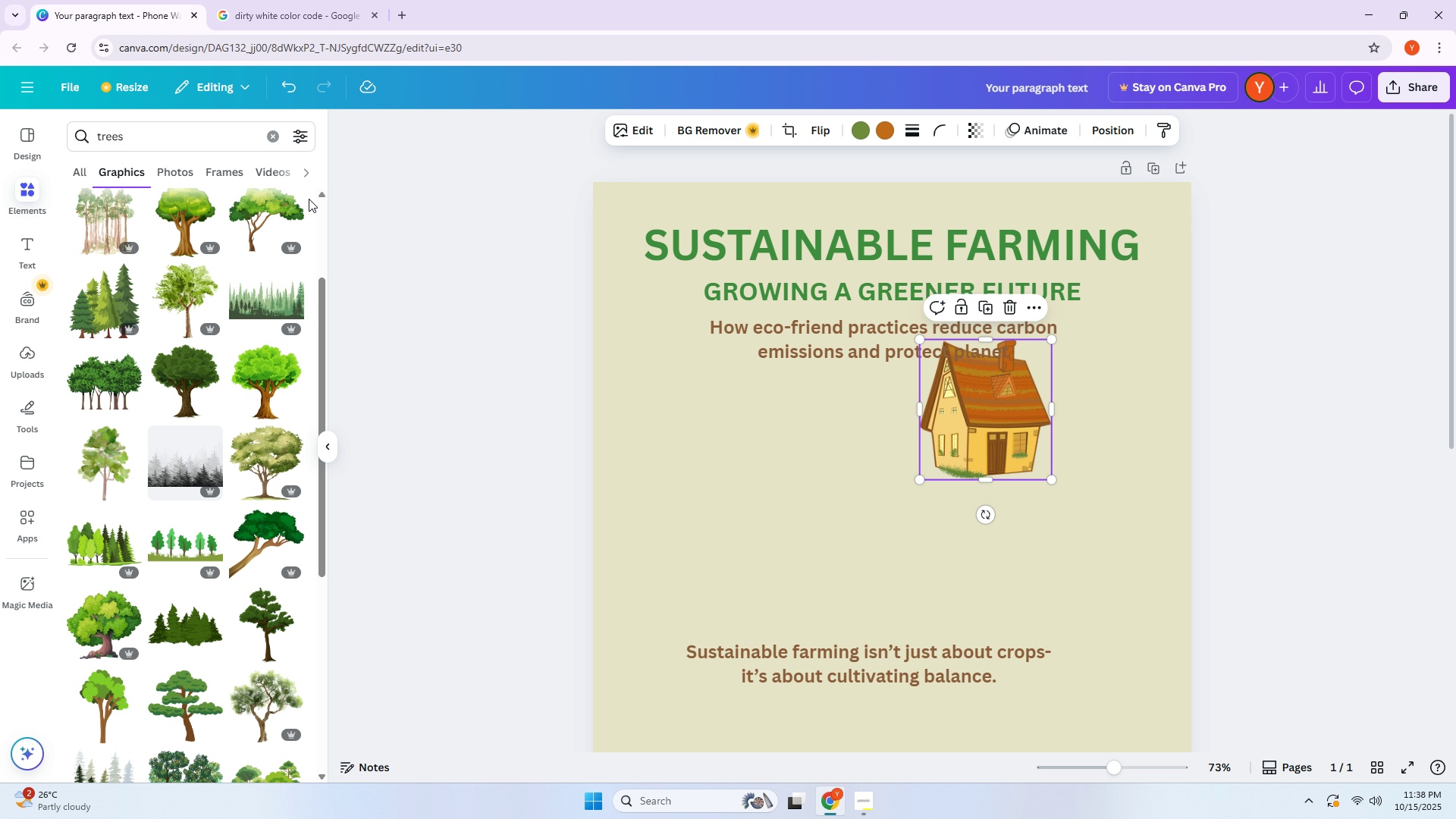 
scroll: coordinate [305, 198], scroll_direction: up, amount: 4.0
 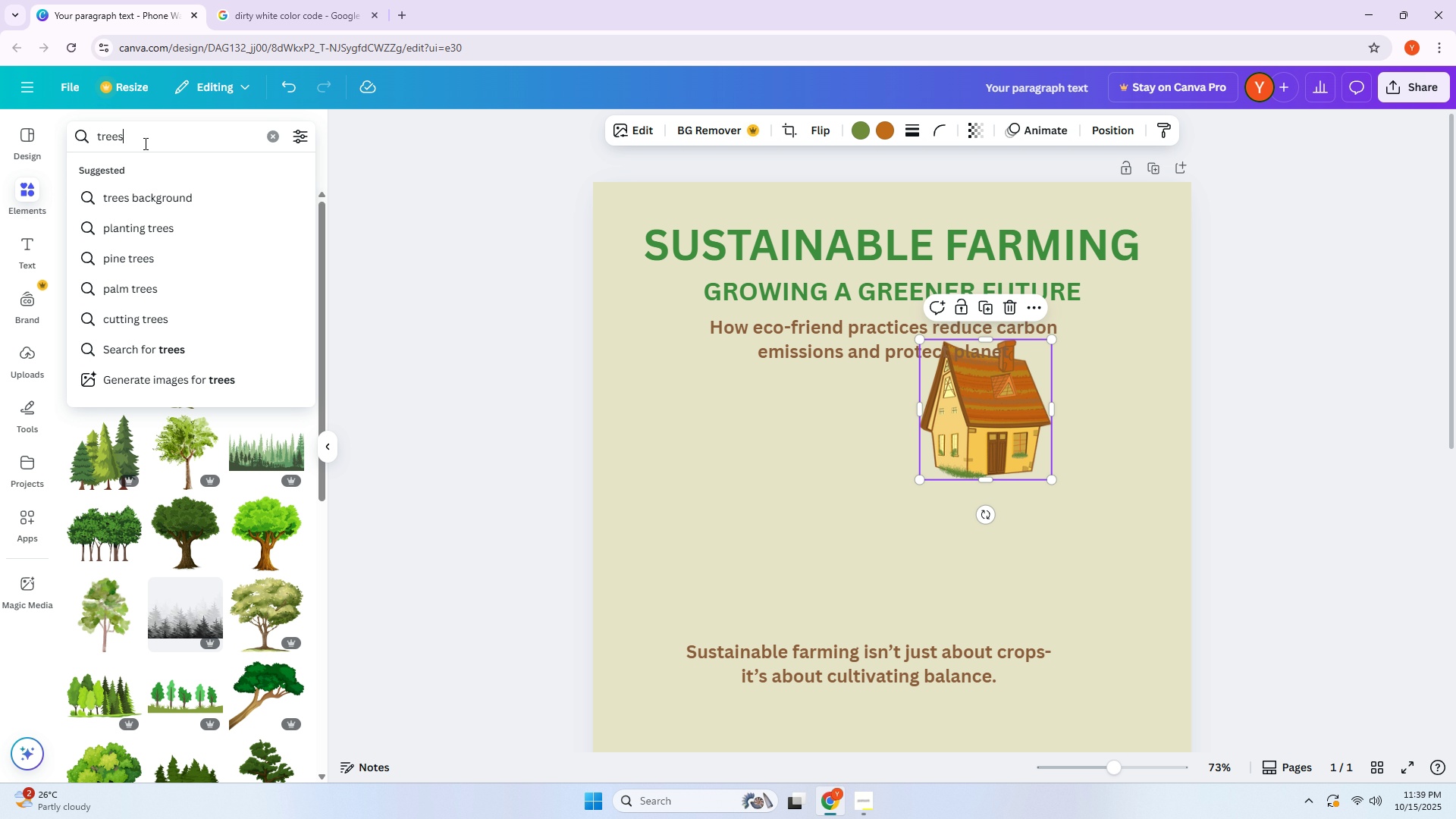 
left_click([144, 143])
 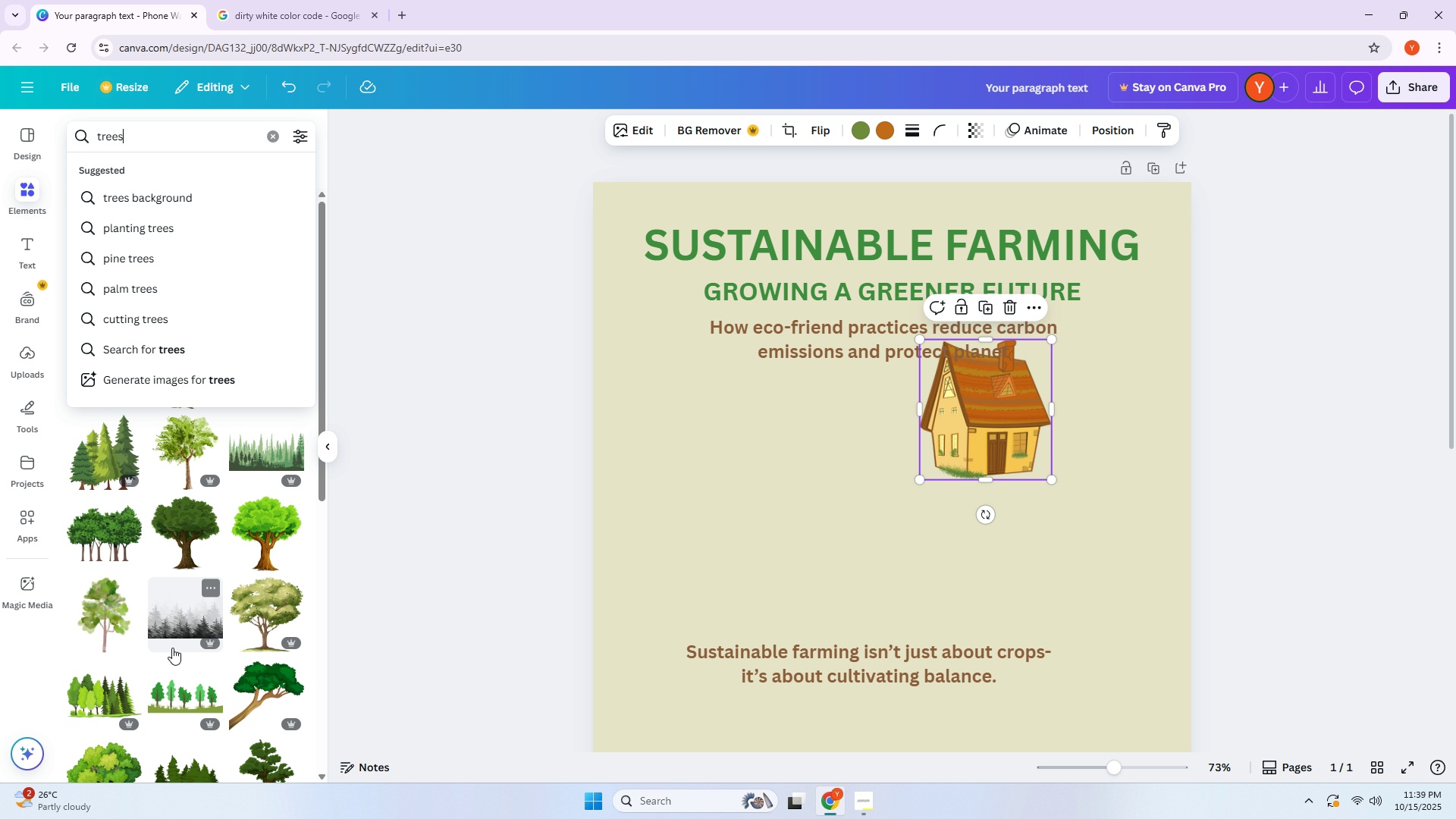 
left_click([184, 692])
 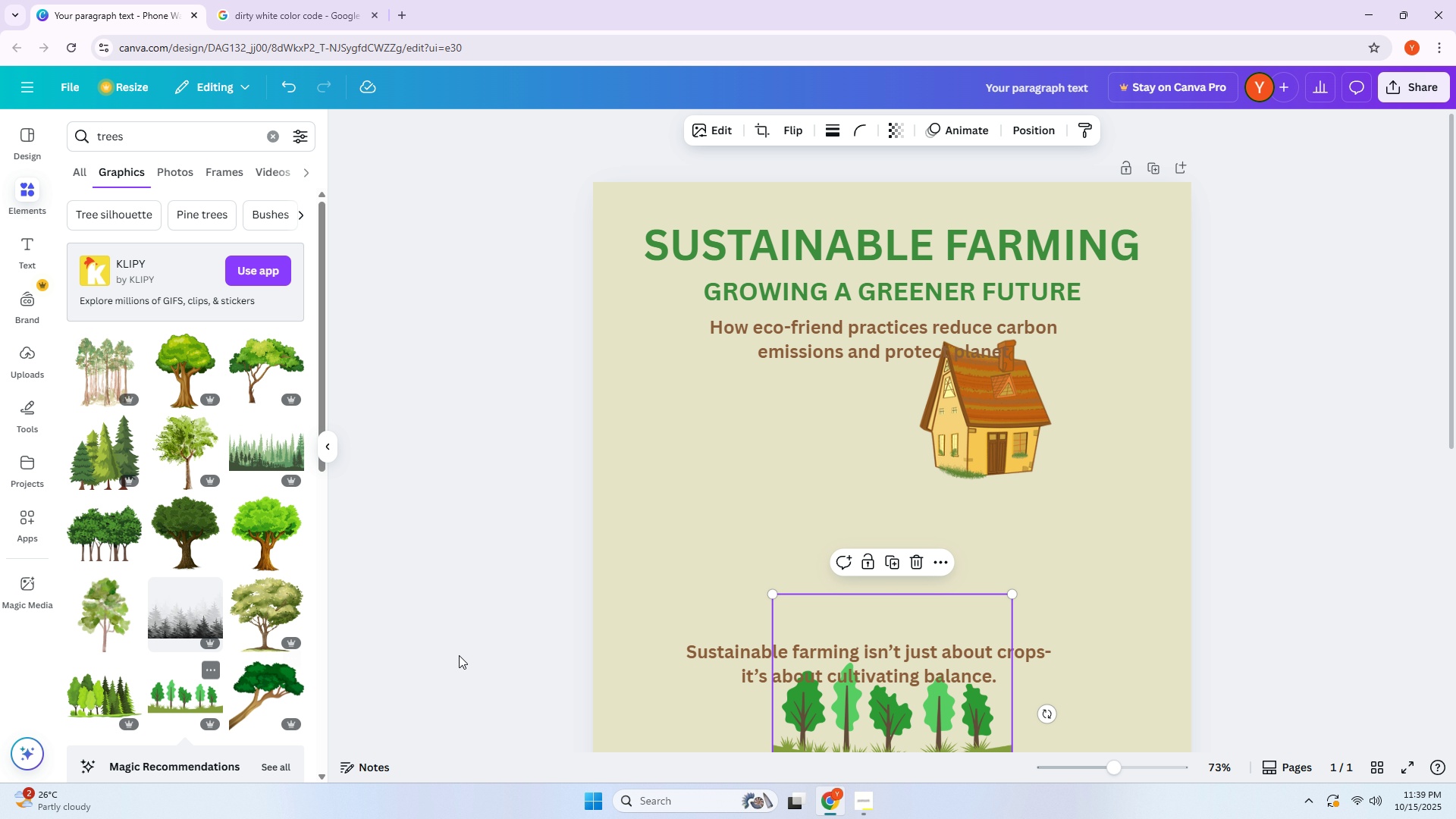 
scroll: coordinate [1027, 497], scroll_direction: down, amount: 3.0
 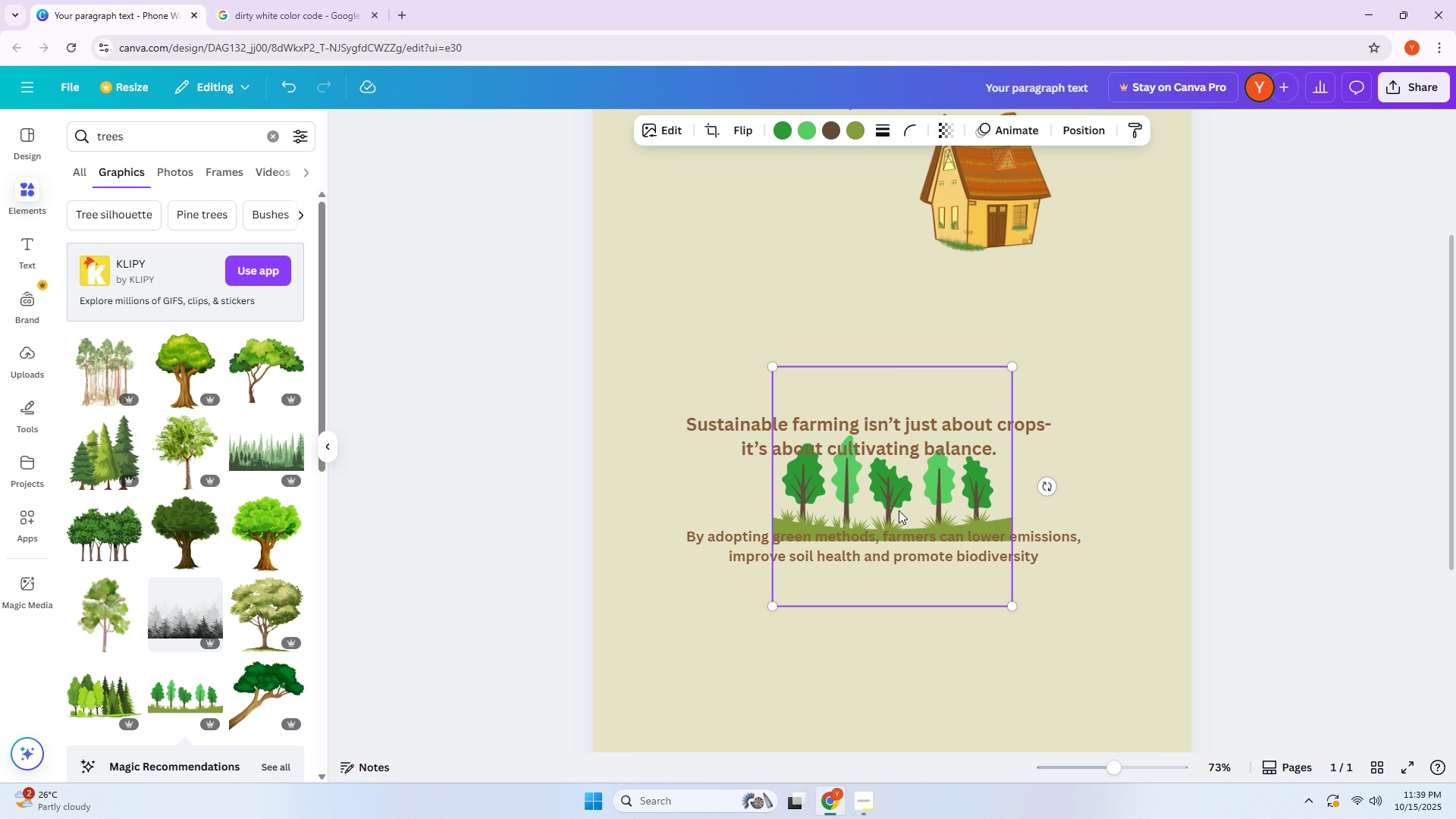 
left_click_drag(start_coordinate=[896, 510], to_coordinate=[742, 284])
 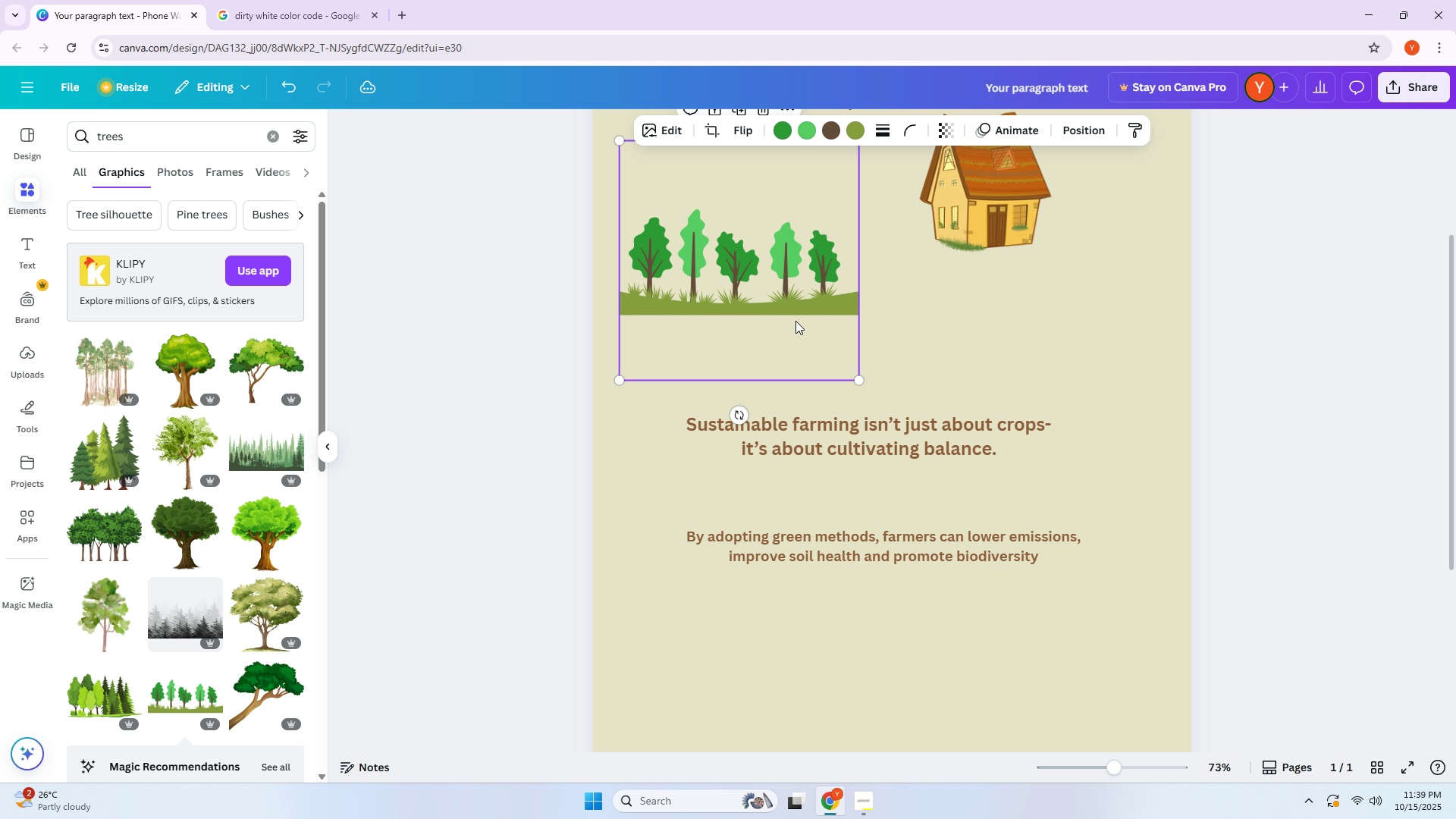 
left_click_drag(start_coordinate=[786, 309], to_coordinate=[811, 344])
 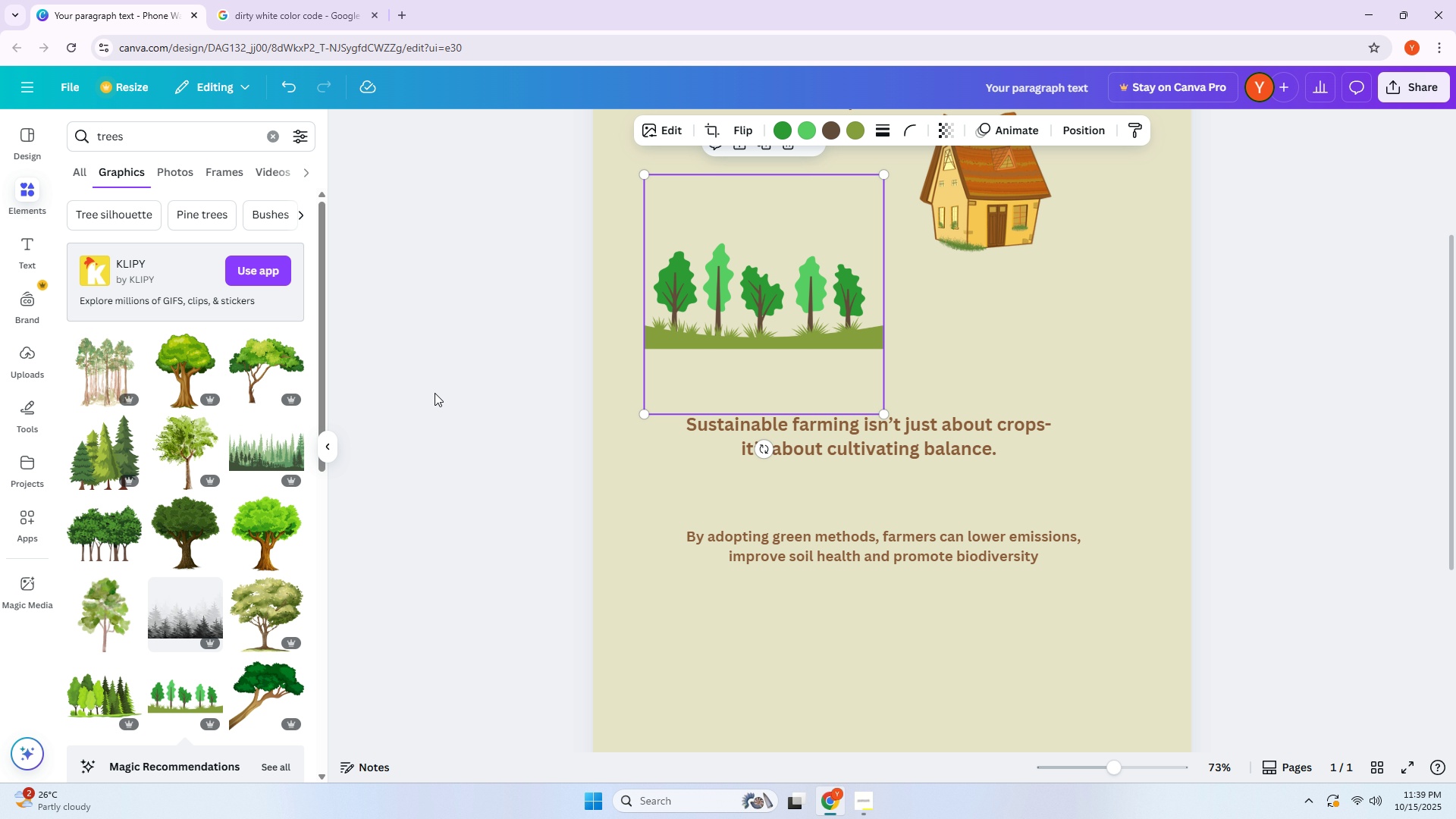 
left_click([801, 306])
 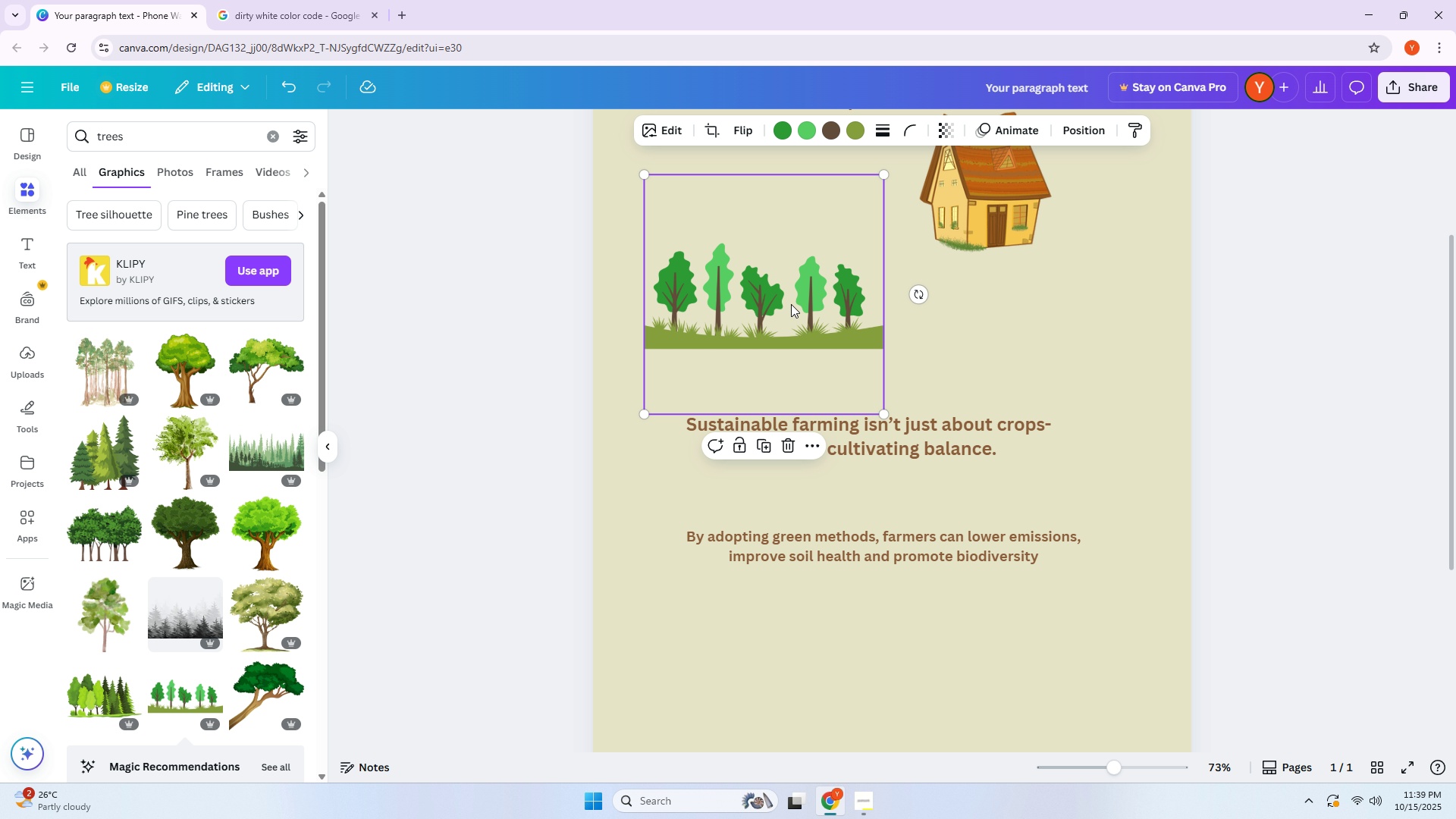 
key(Delete)
 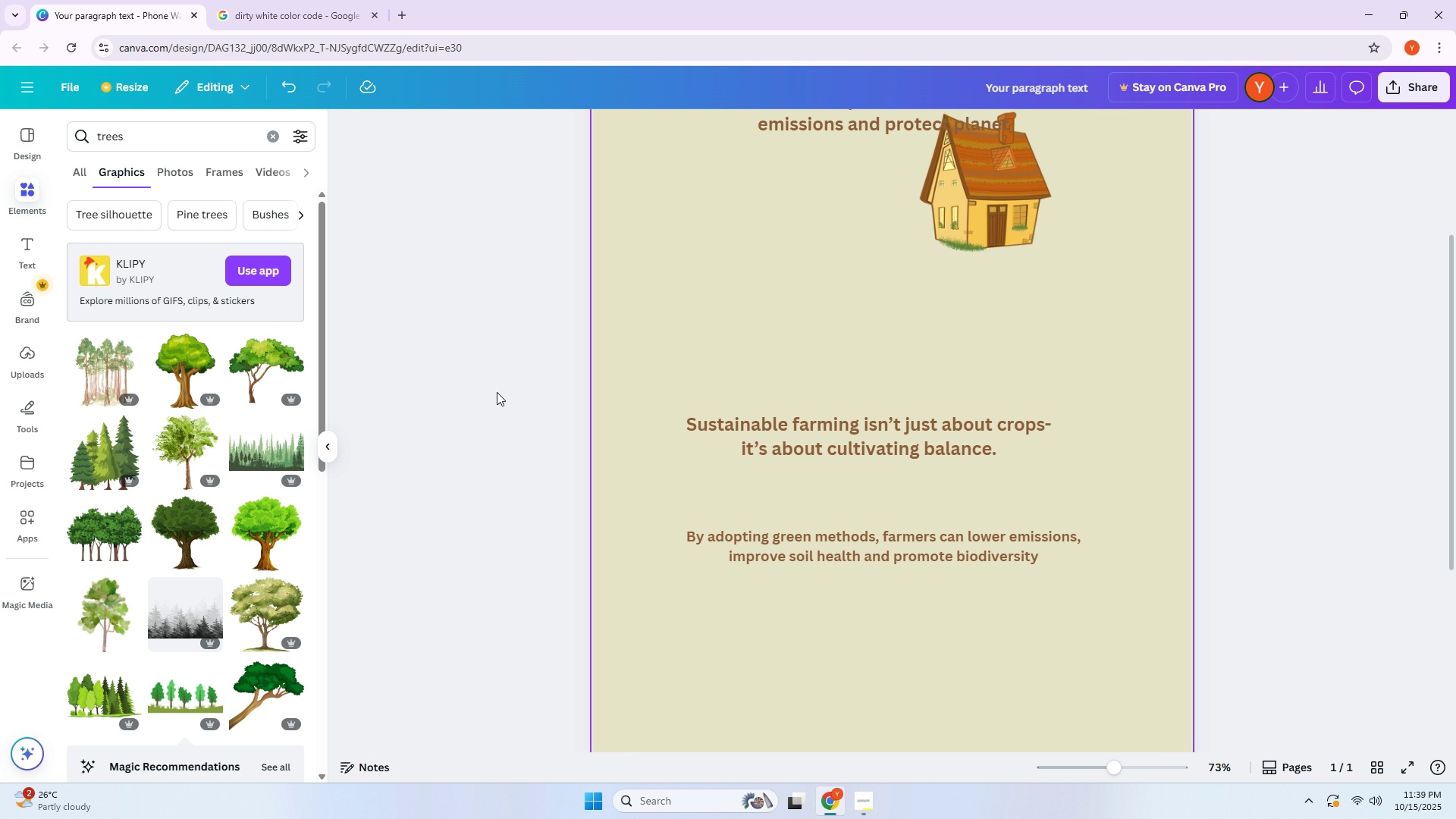 
scroll: coordinate [107, 494], scroll_direction: down, amount: 11.0
 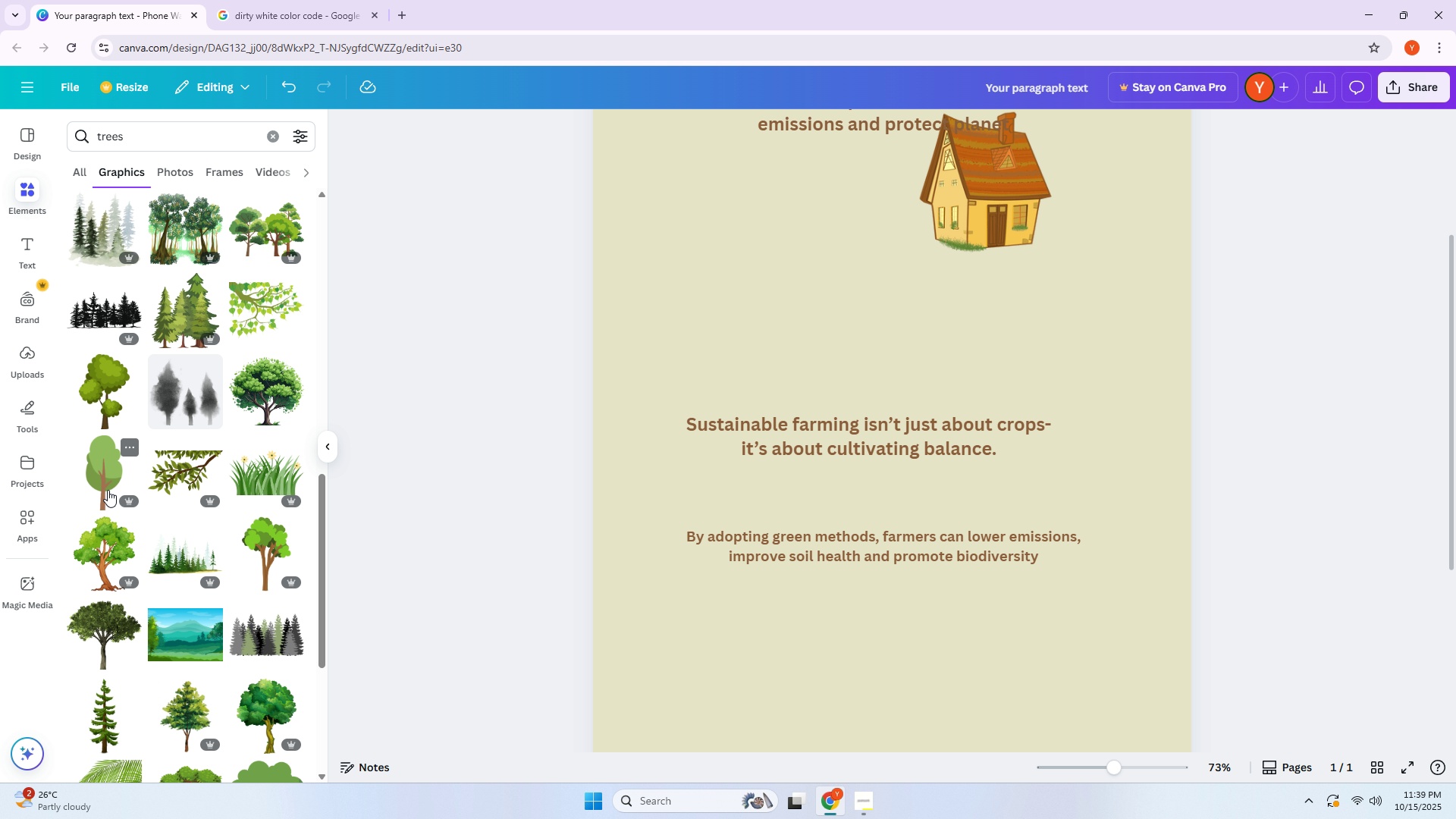 
scroll: coordinate [108, 488], scroll_direction: down, amount: 2.0
 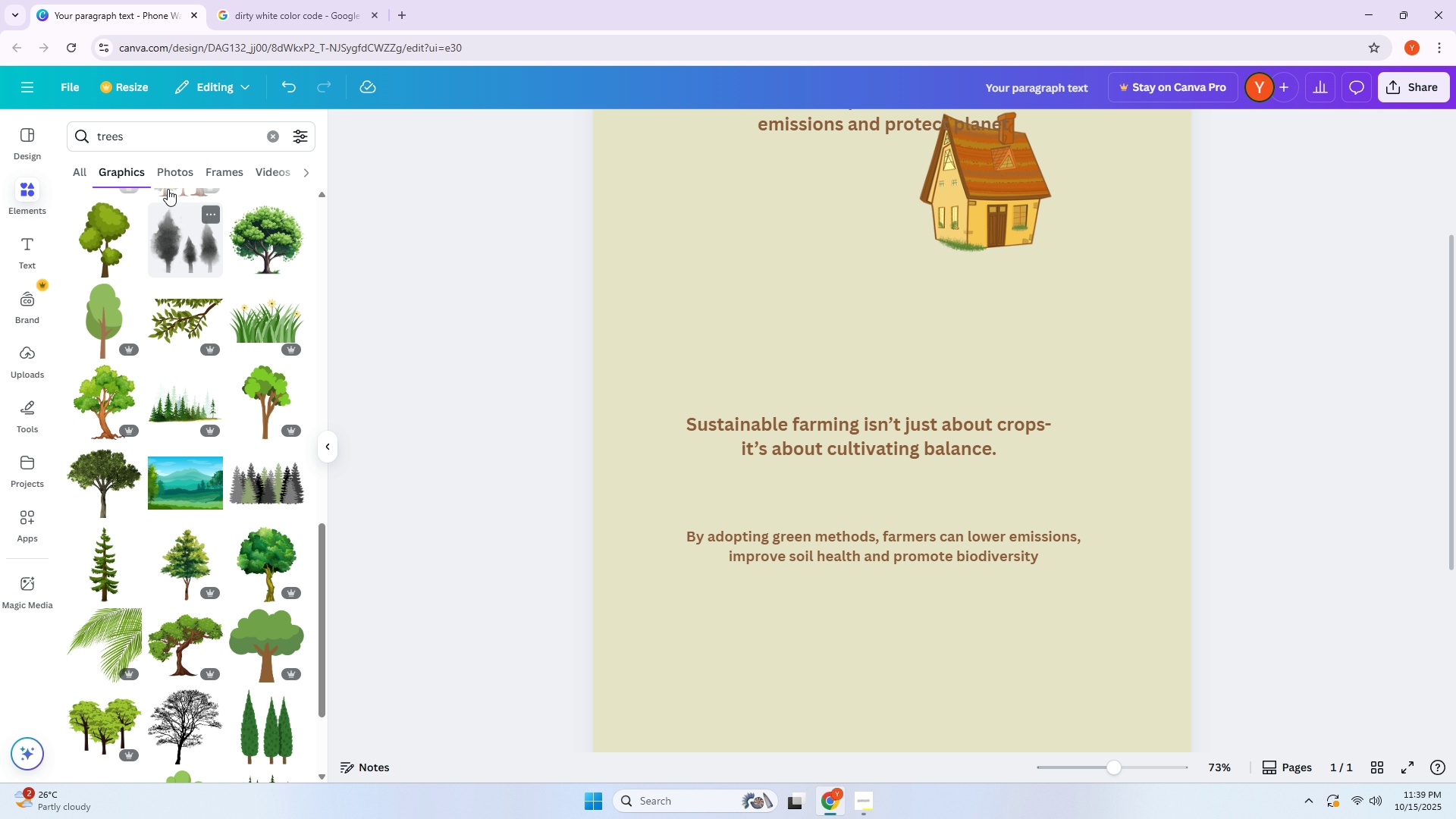 
left_click([159, 148])
 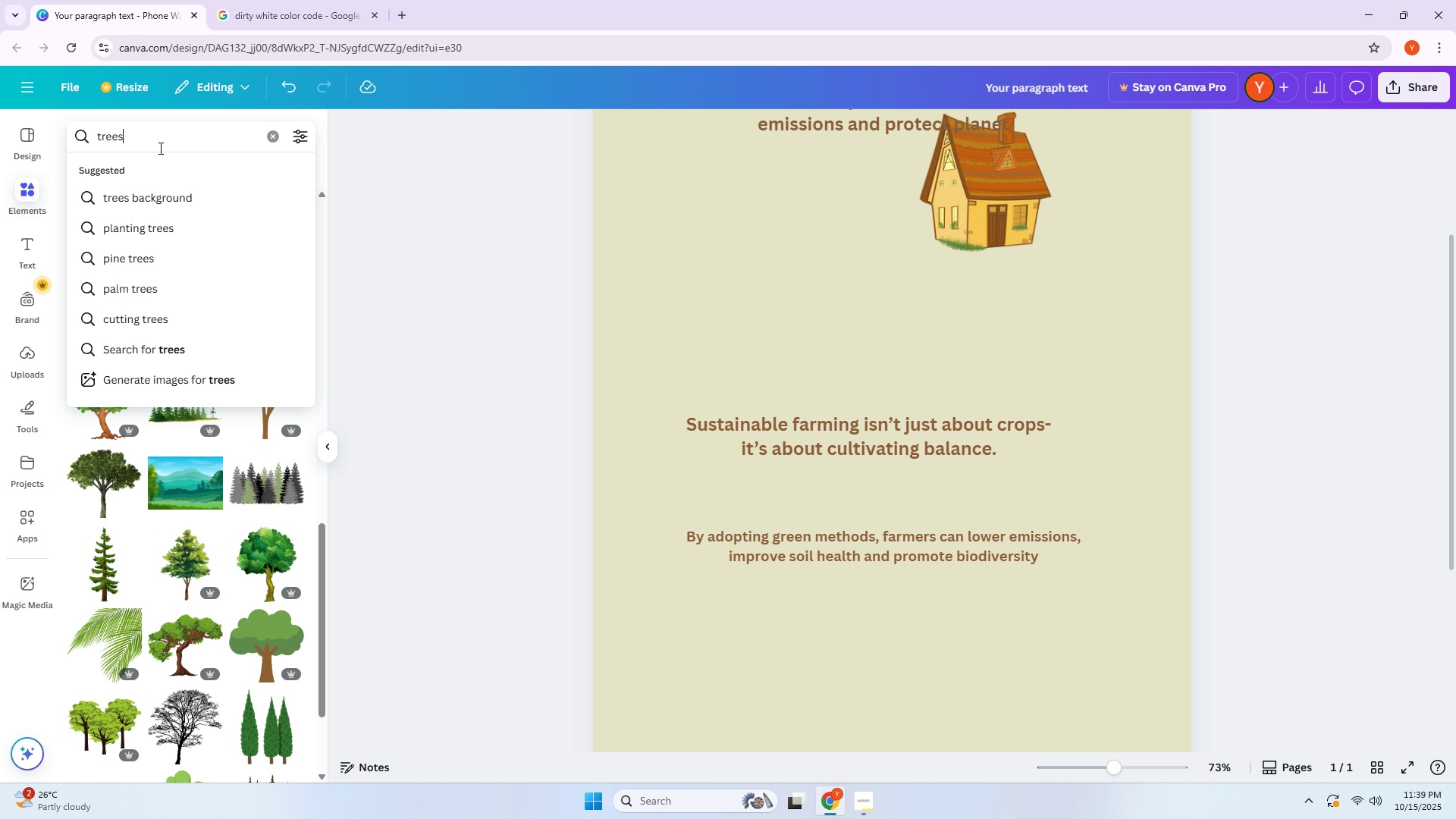 
type( doddle)
key(NumpadEnter)
 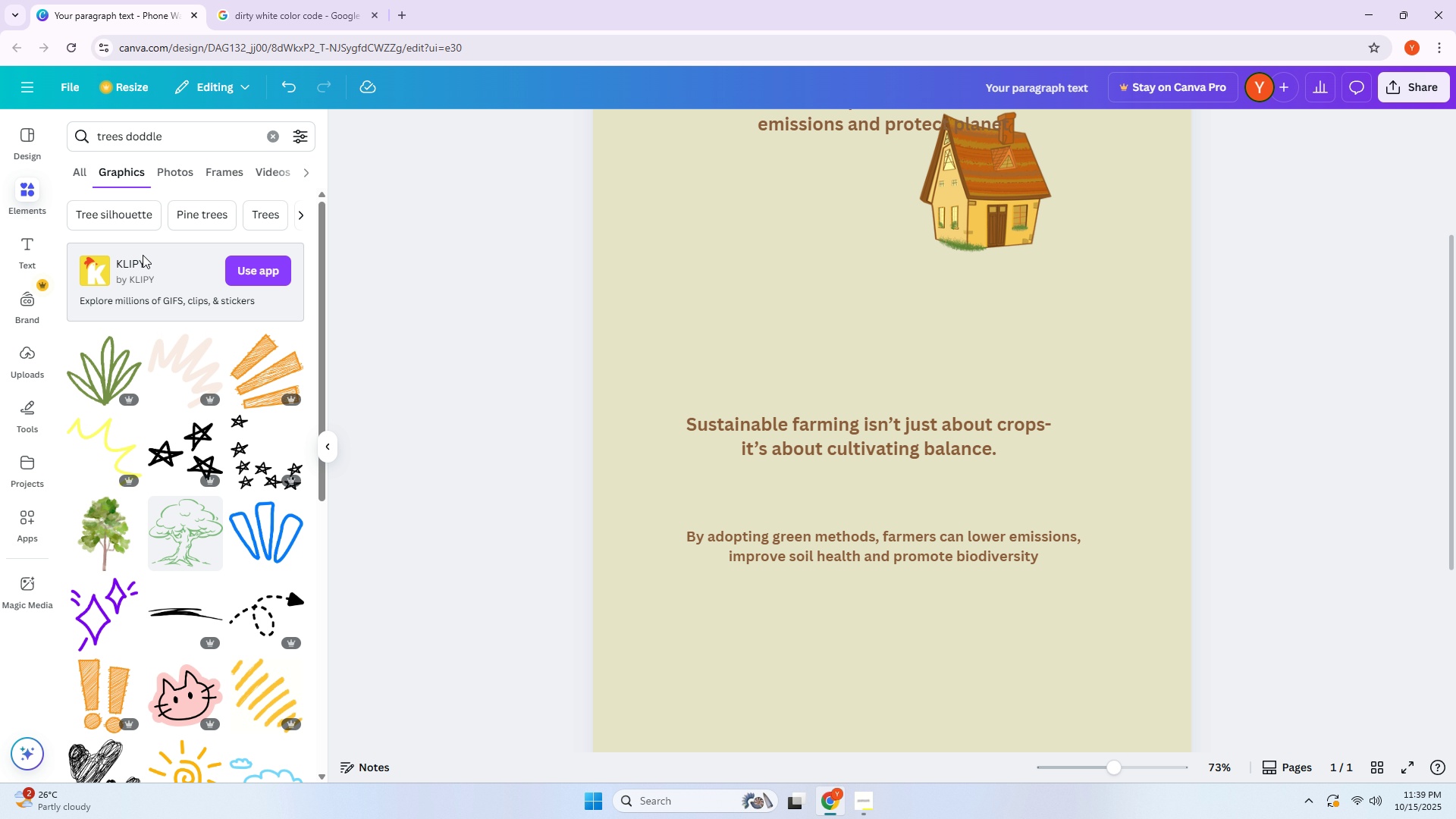 
scroll: coordinate [141, 250], scroll_direction: down, amount: 2.0
 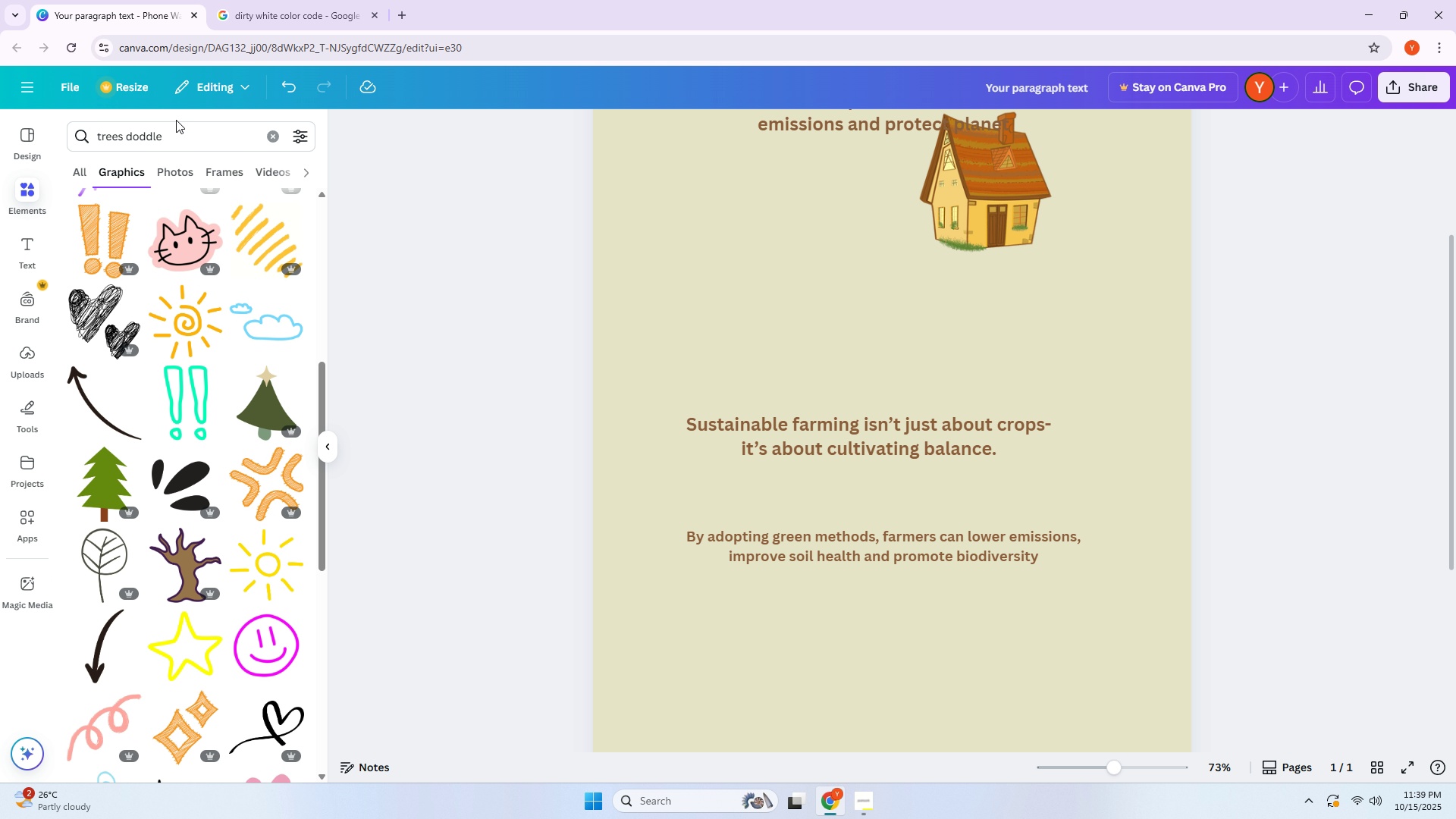 
key(Backspace)
 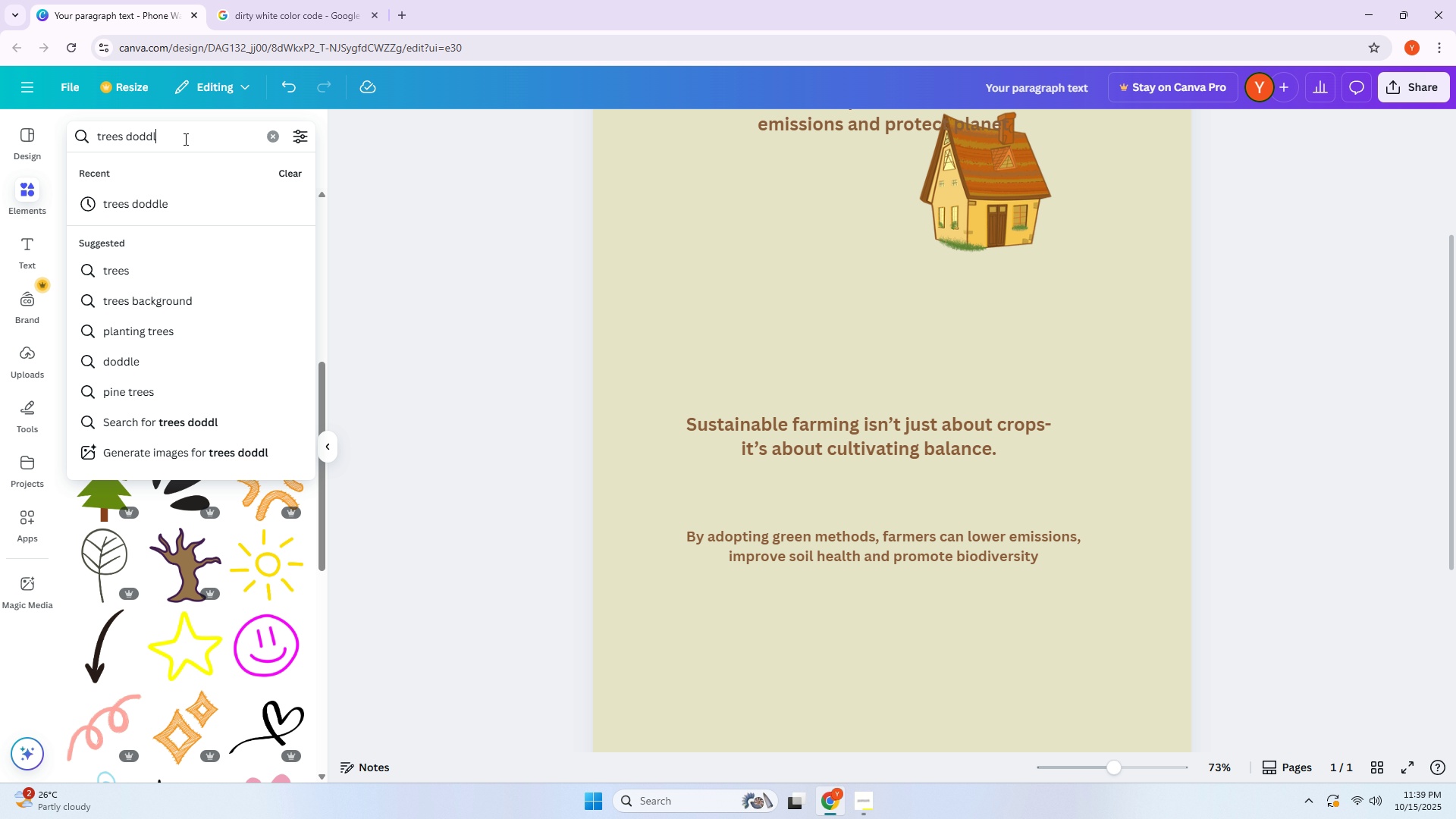 
key(Backspace)
 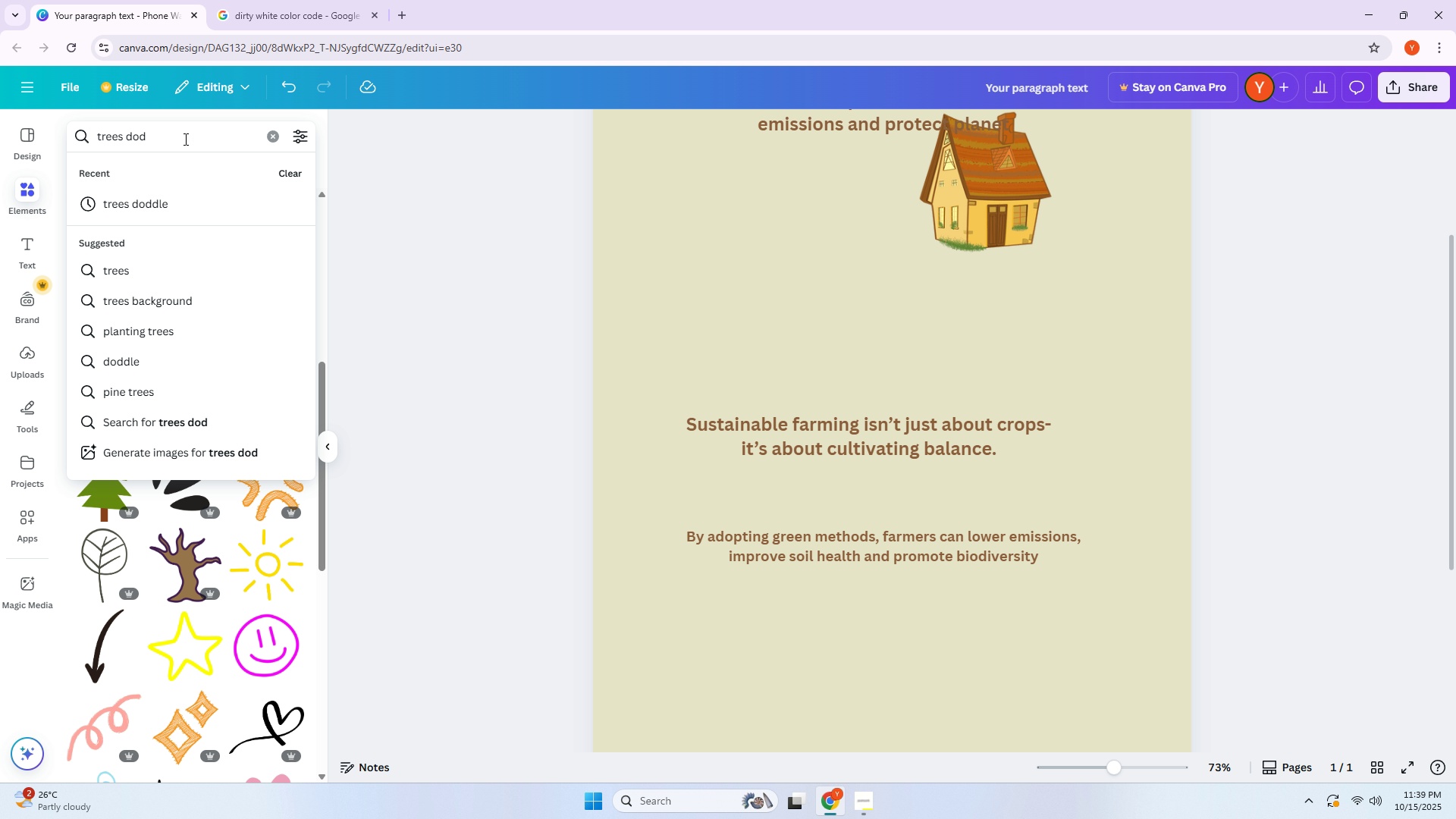 
key(Backspace)
 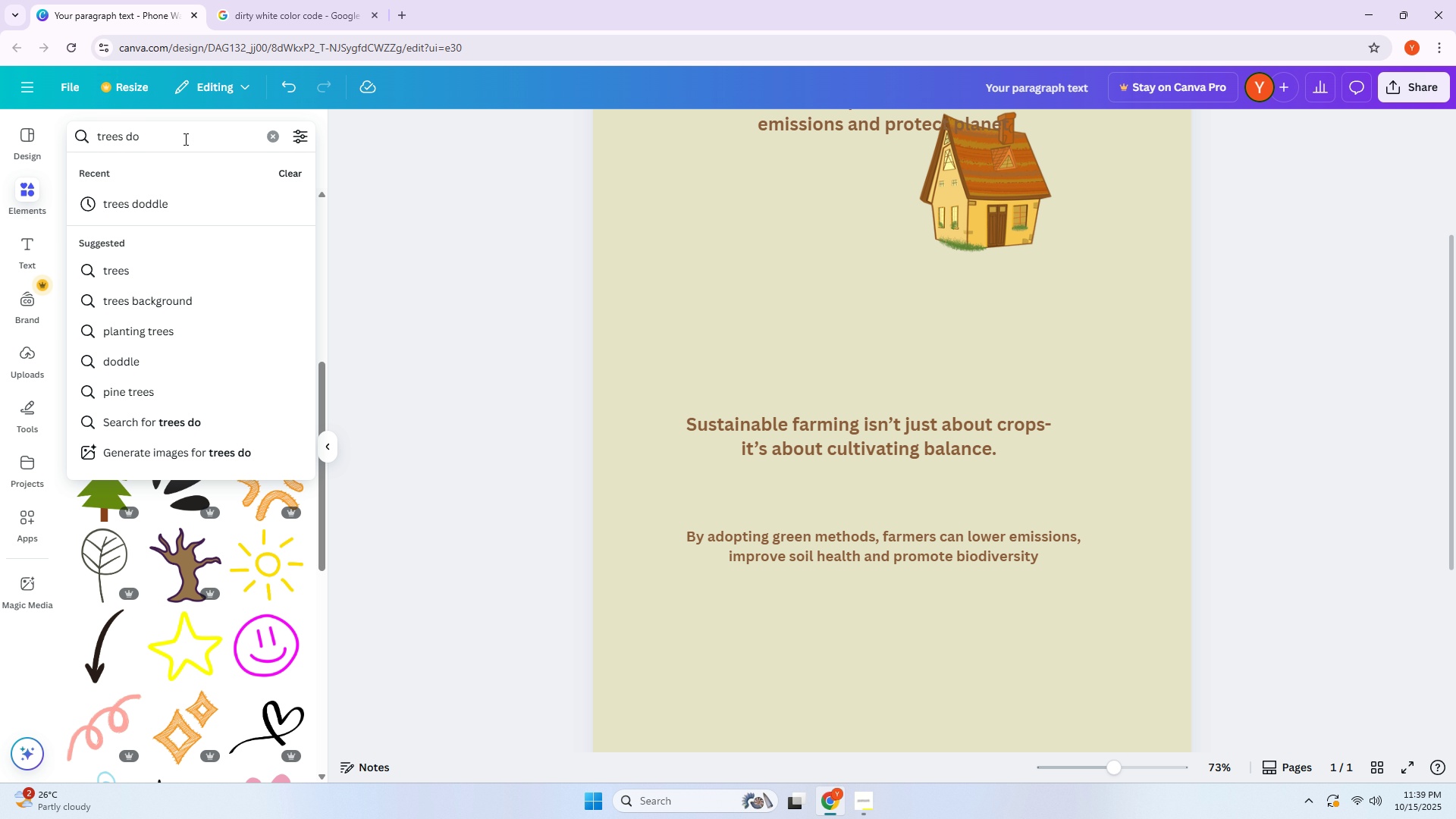 
key(Backspace)
 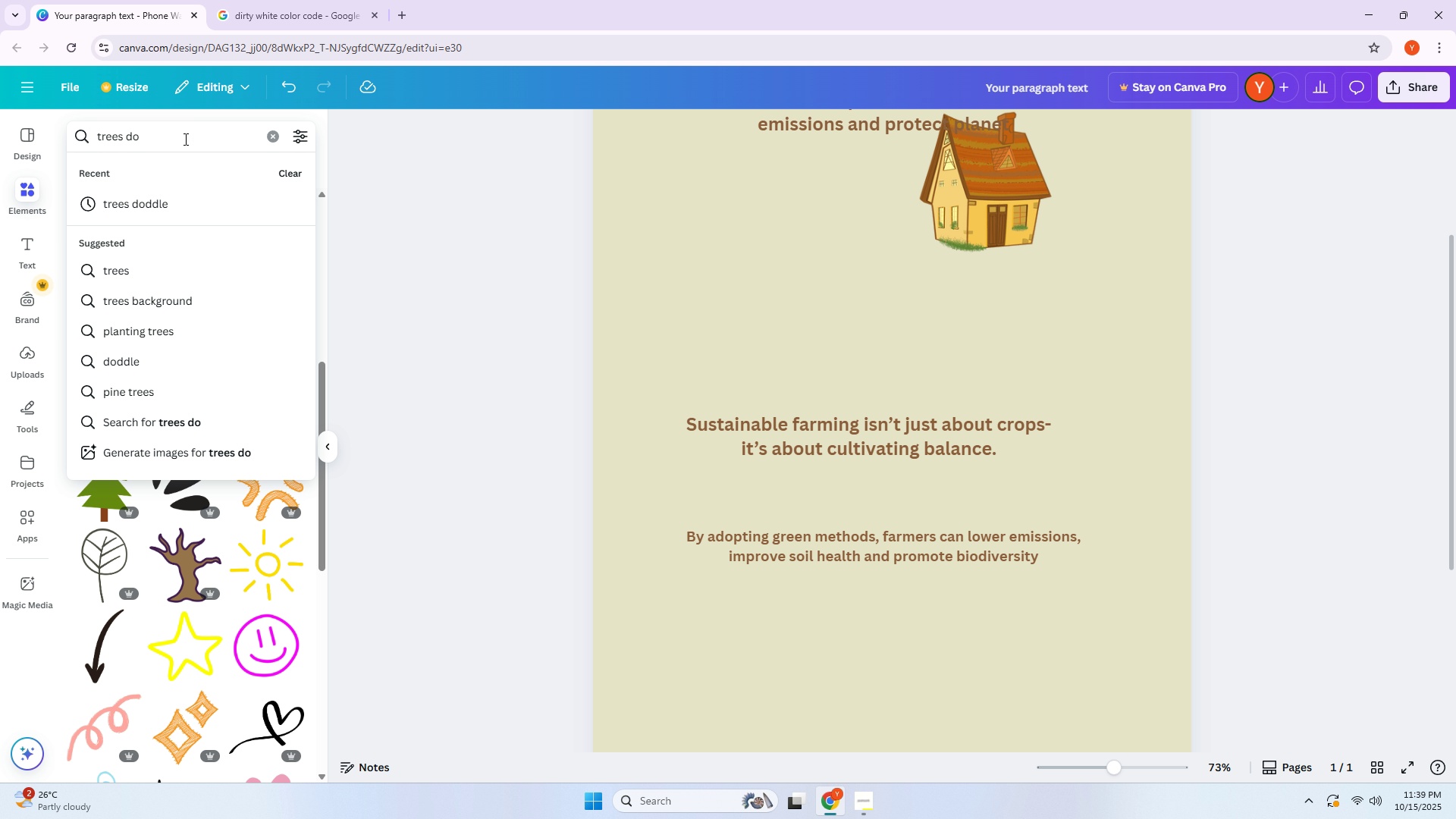 
key(Backspace)
 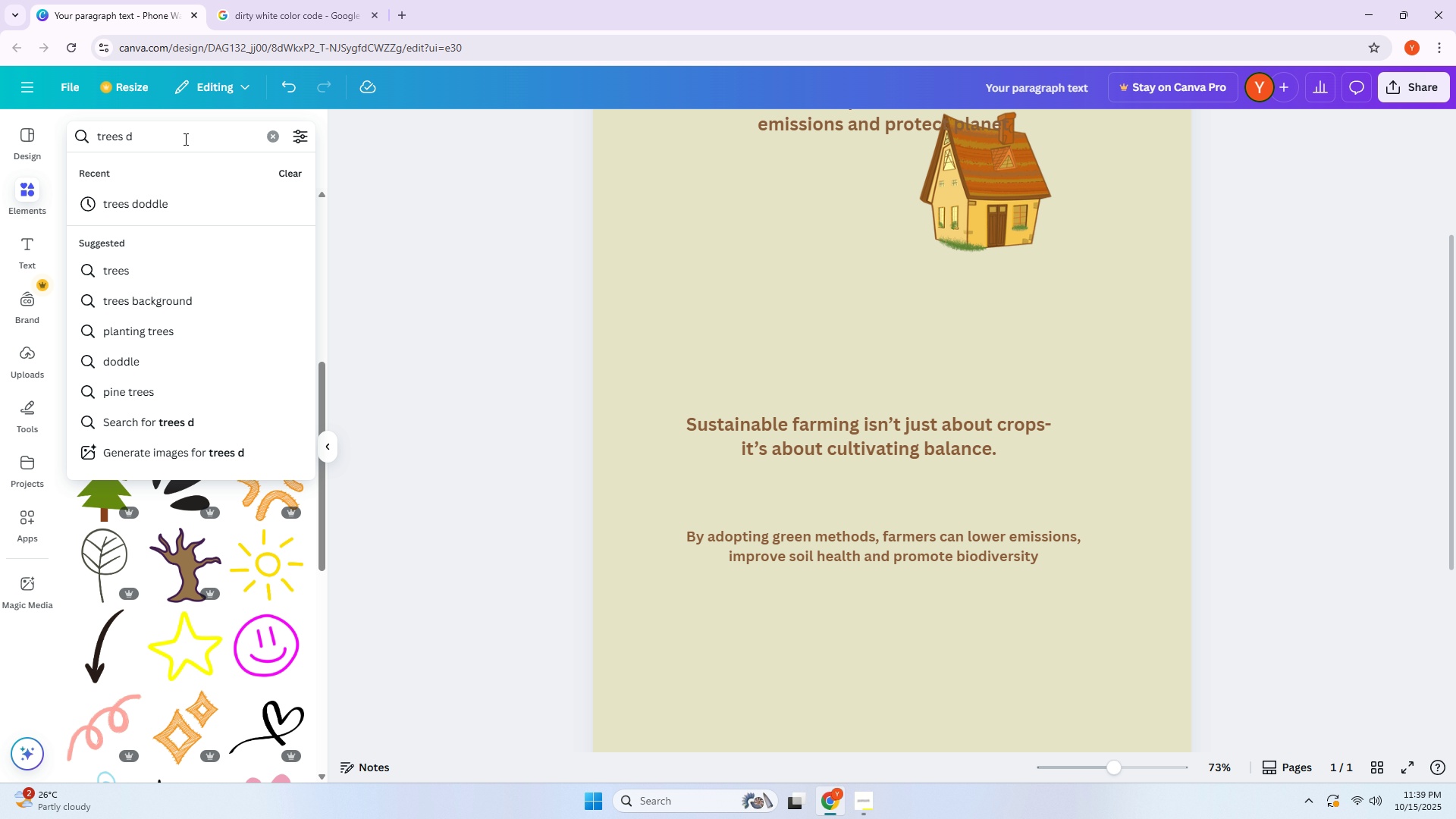 
key(Backspace)
 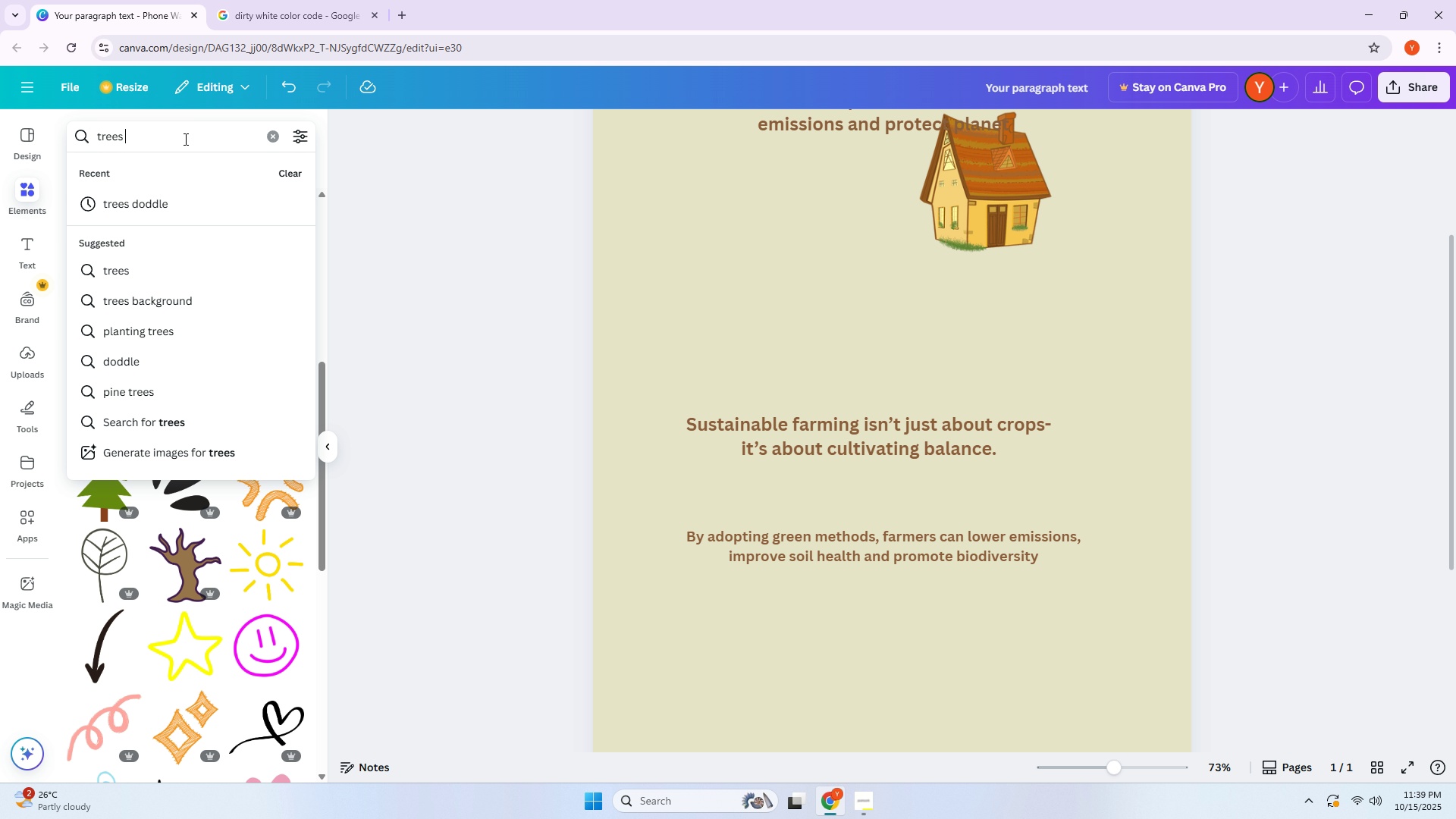 
key(Backspace)
 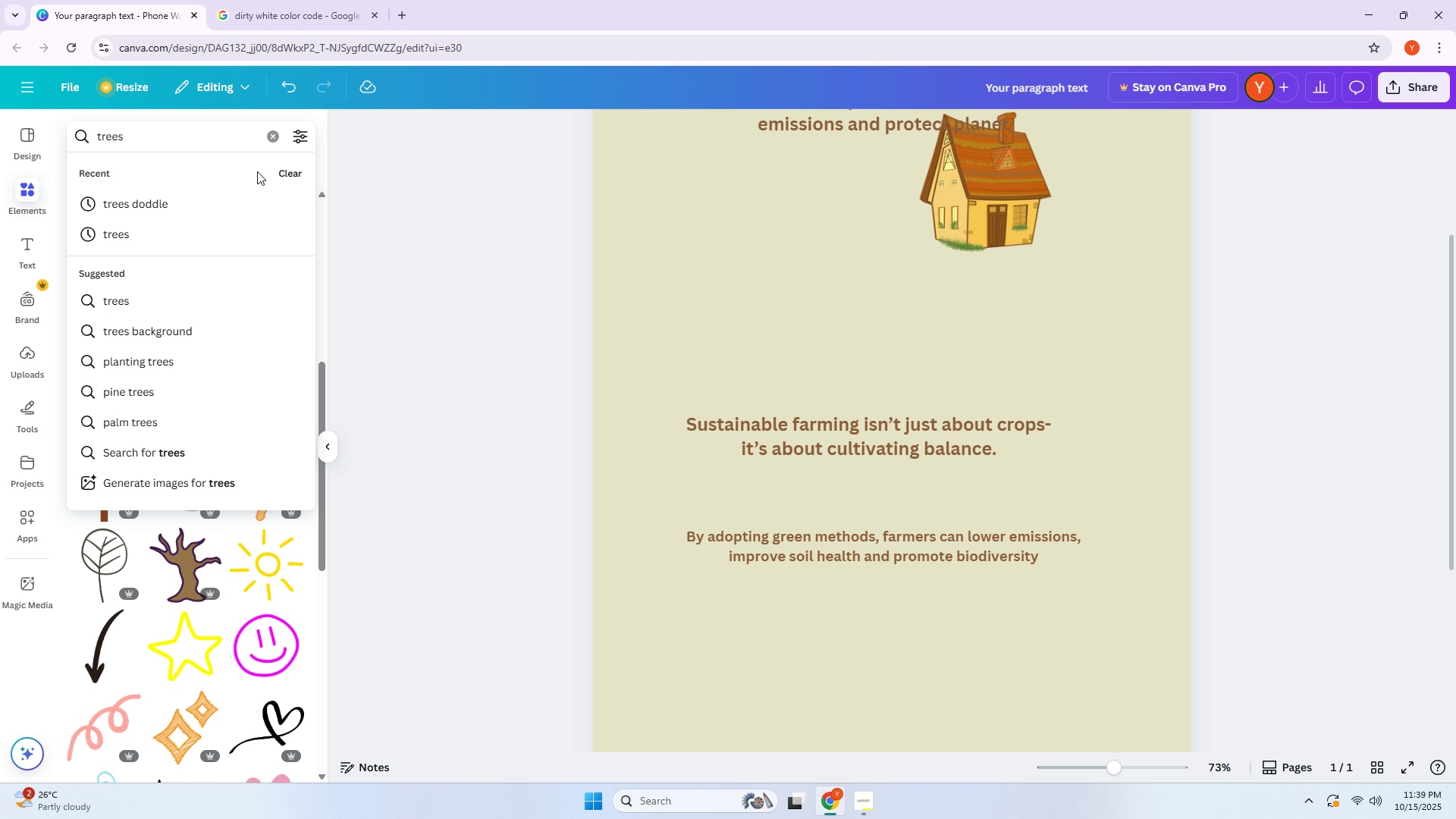 
key(Enter)
 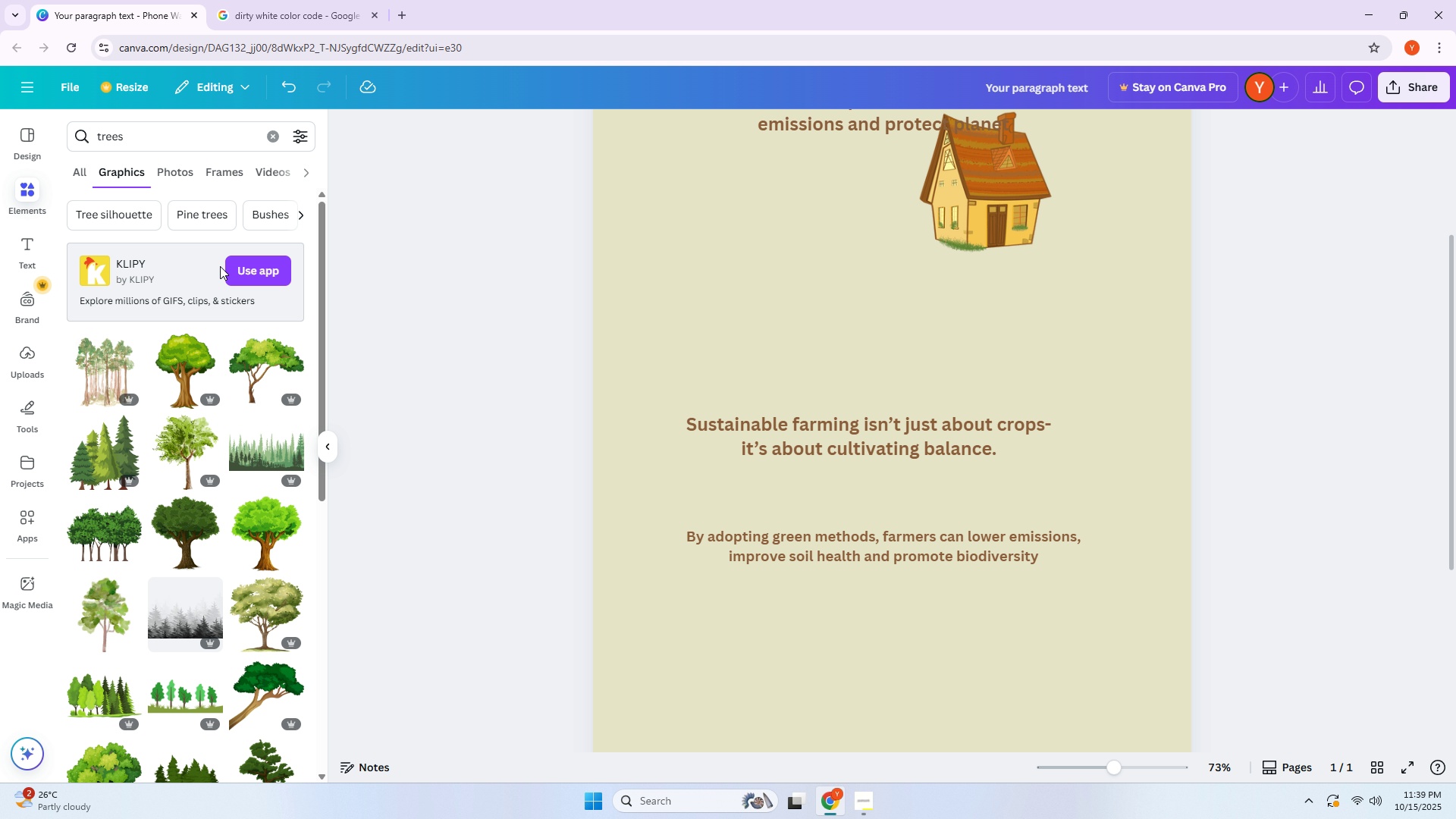 
key(Alt+AltLeft)
 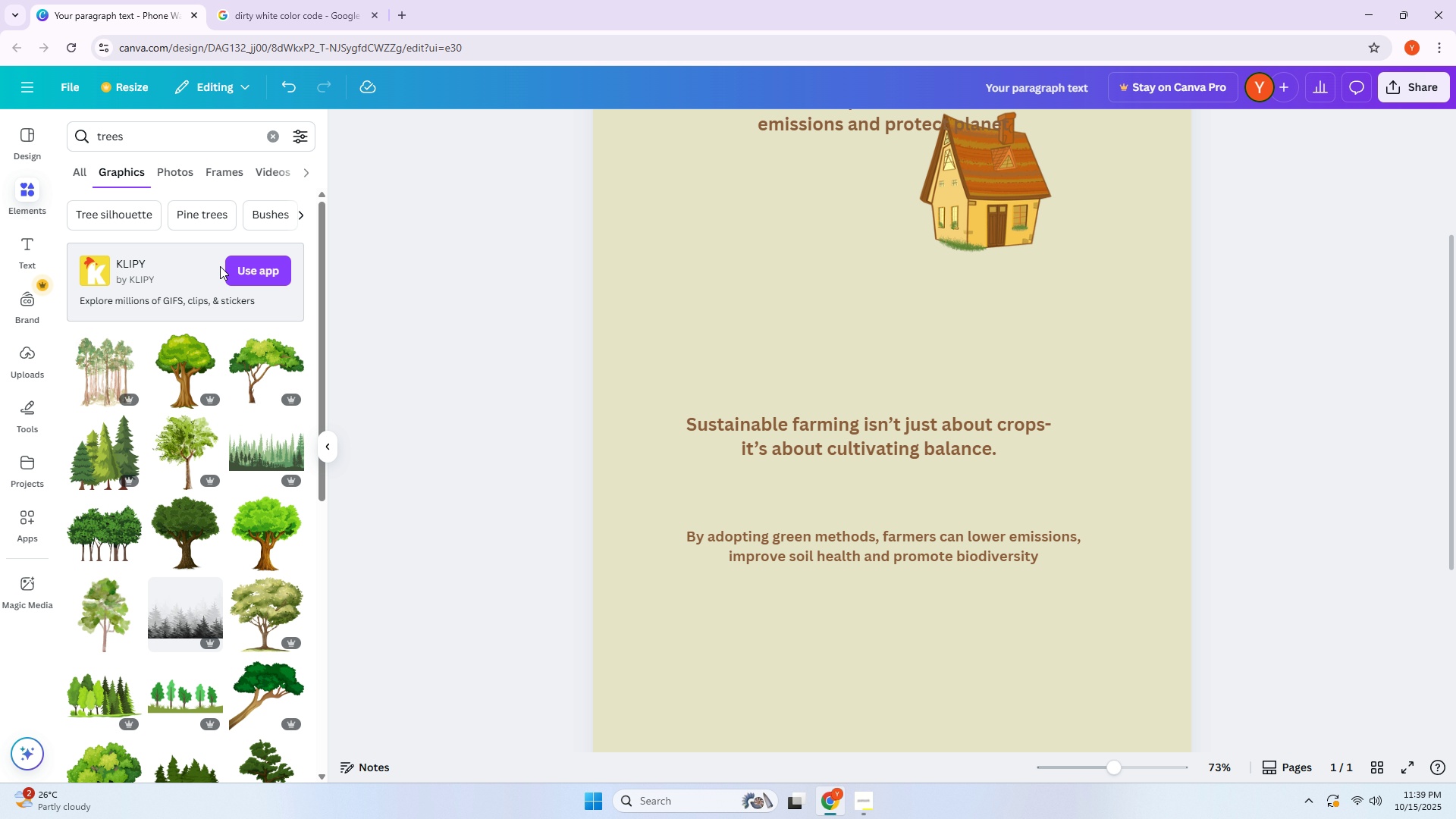 
key(Alt+Tab)